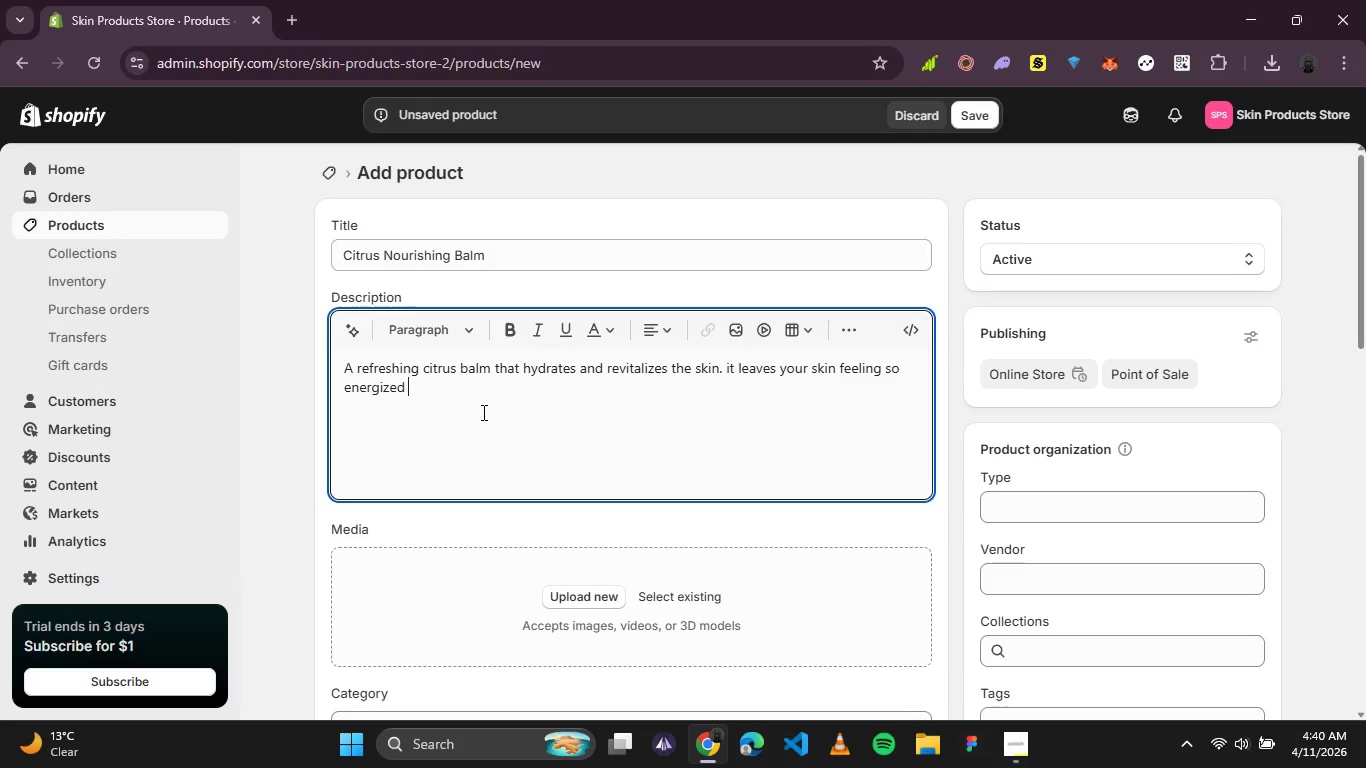 
wait(5.98)
 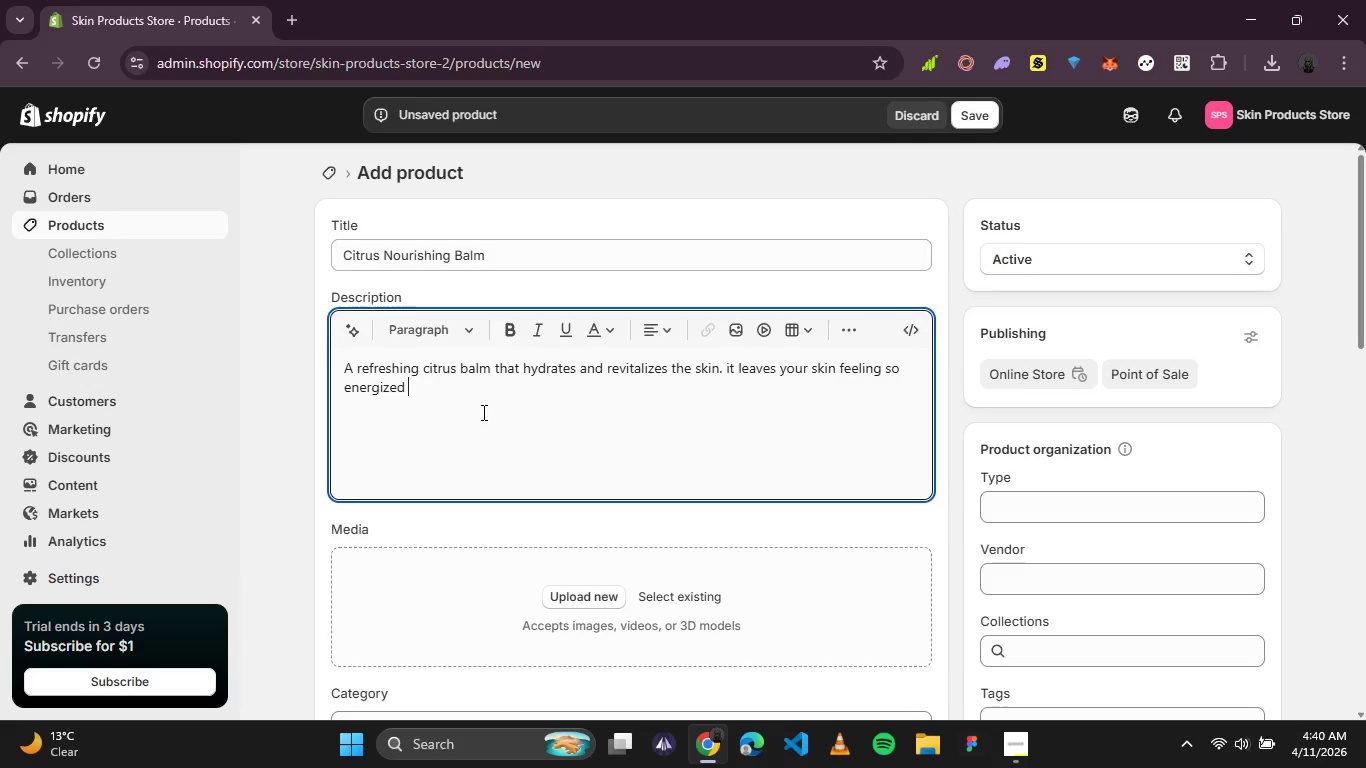 
type(and smooth.)
 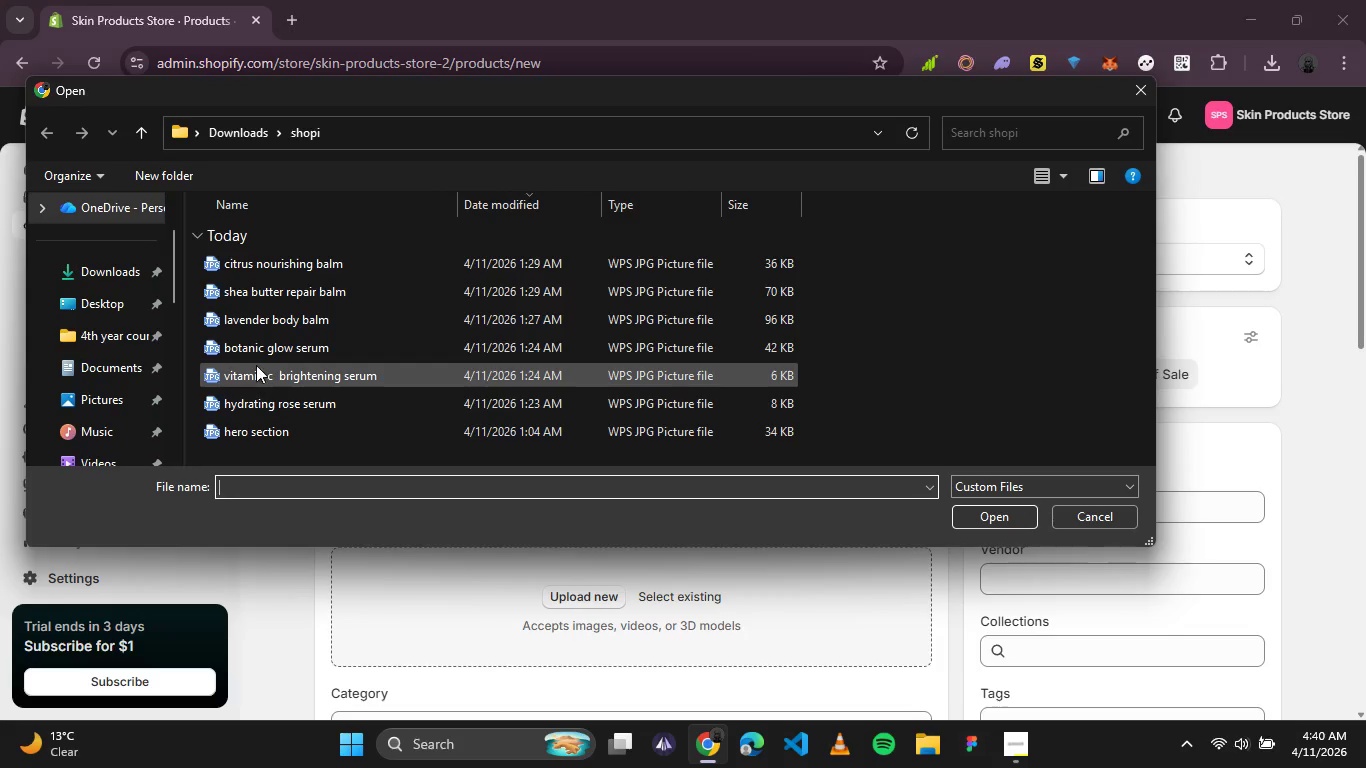 
left_click([275, 268])
 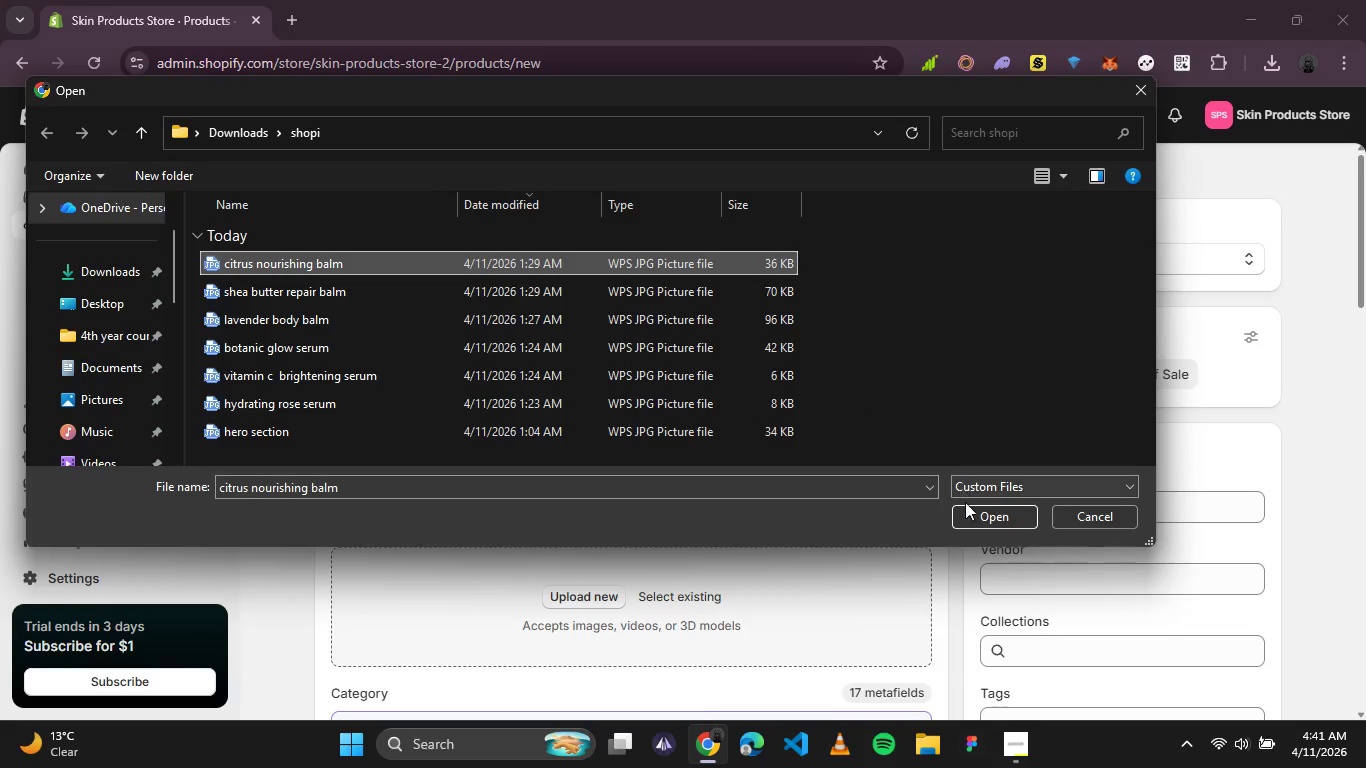 
left_click([967, 506])
 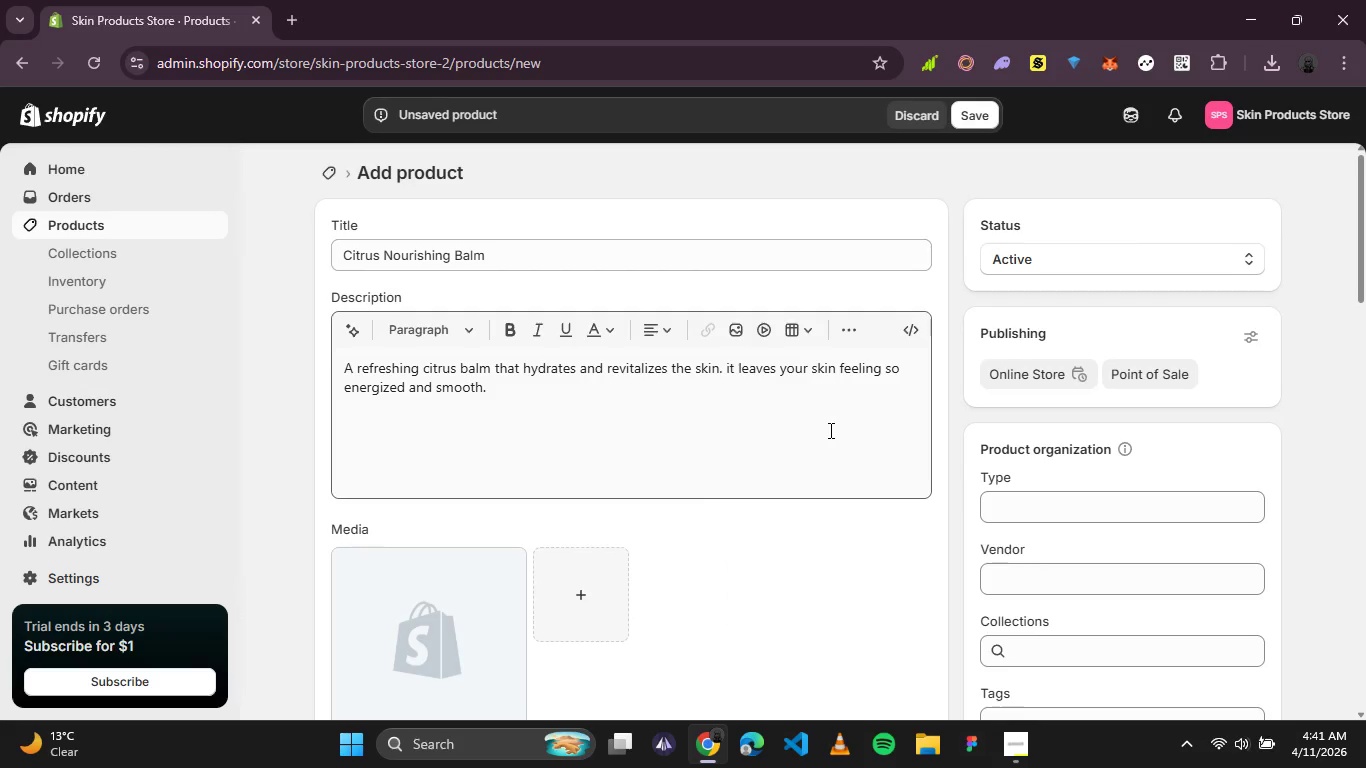 
wait(6.91)
 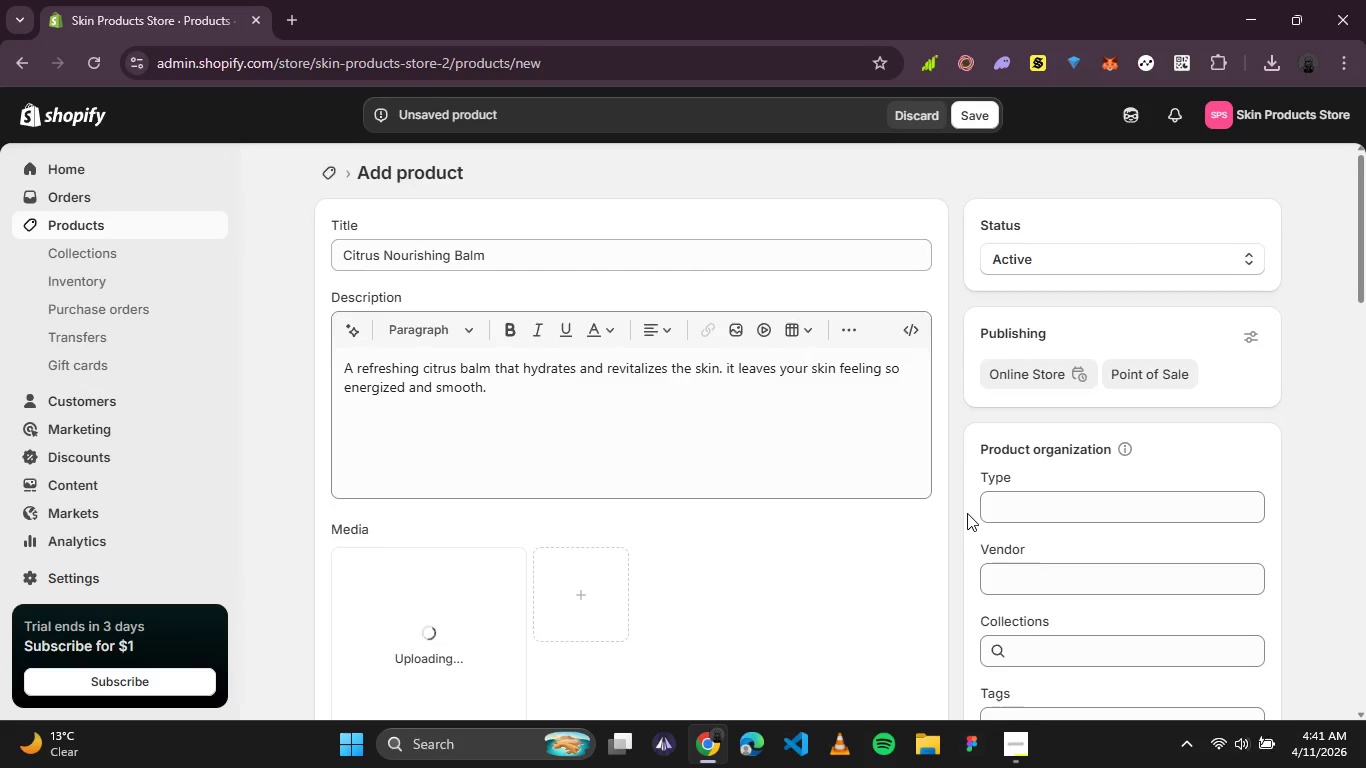 
scroll: coordinate [829, 430], scroll_direction: down, amount: 1.0
 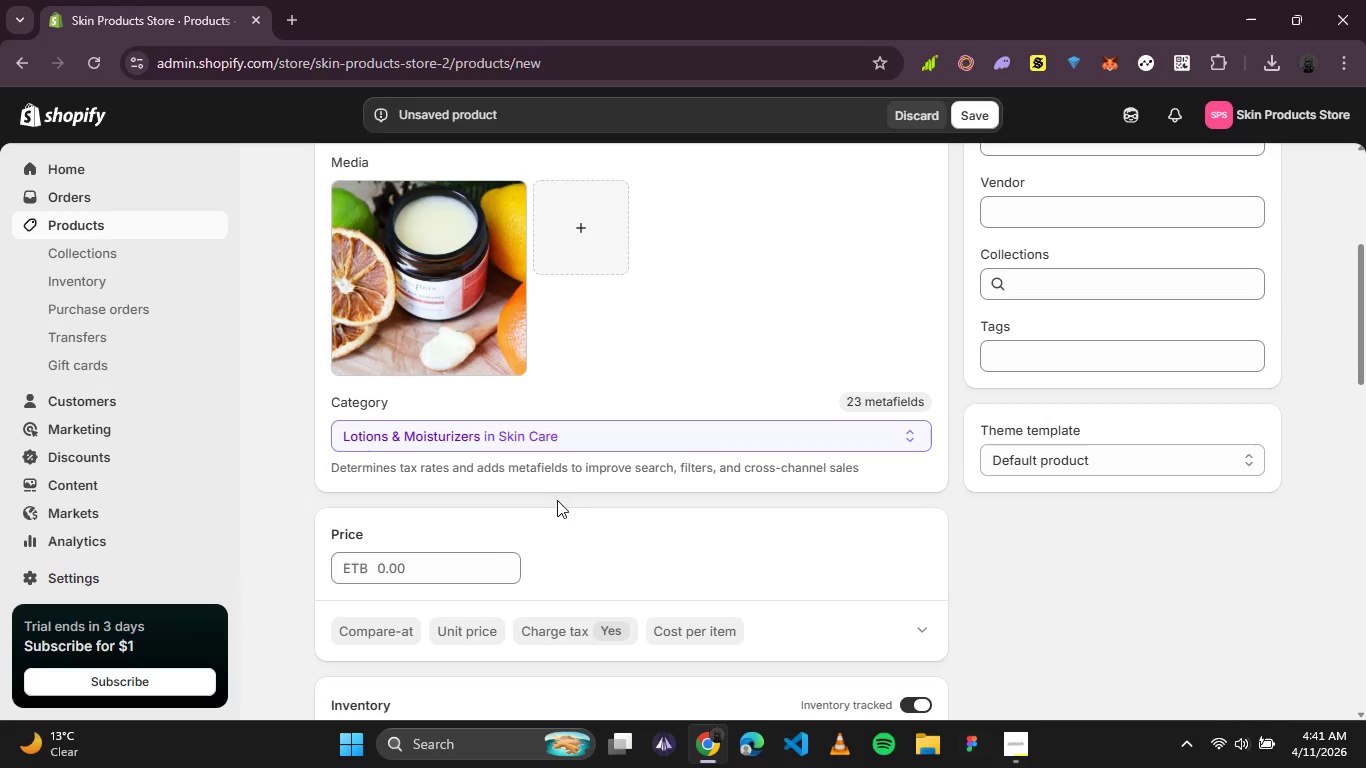 
left_click([474, 564])
 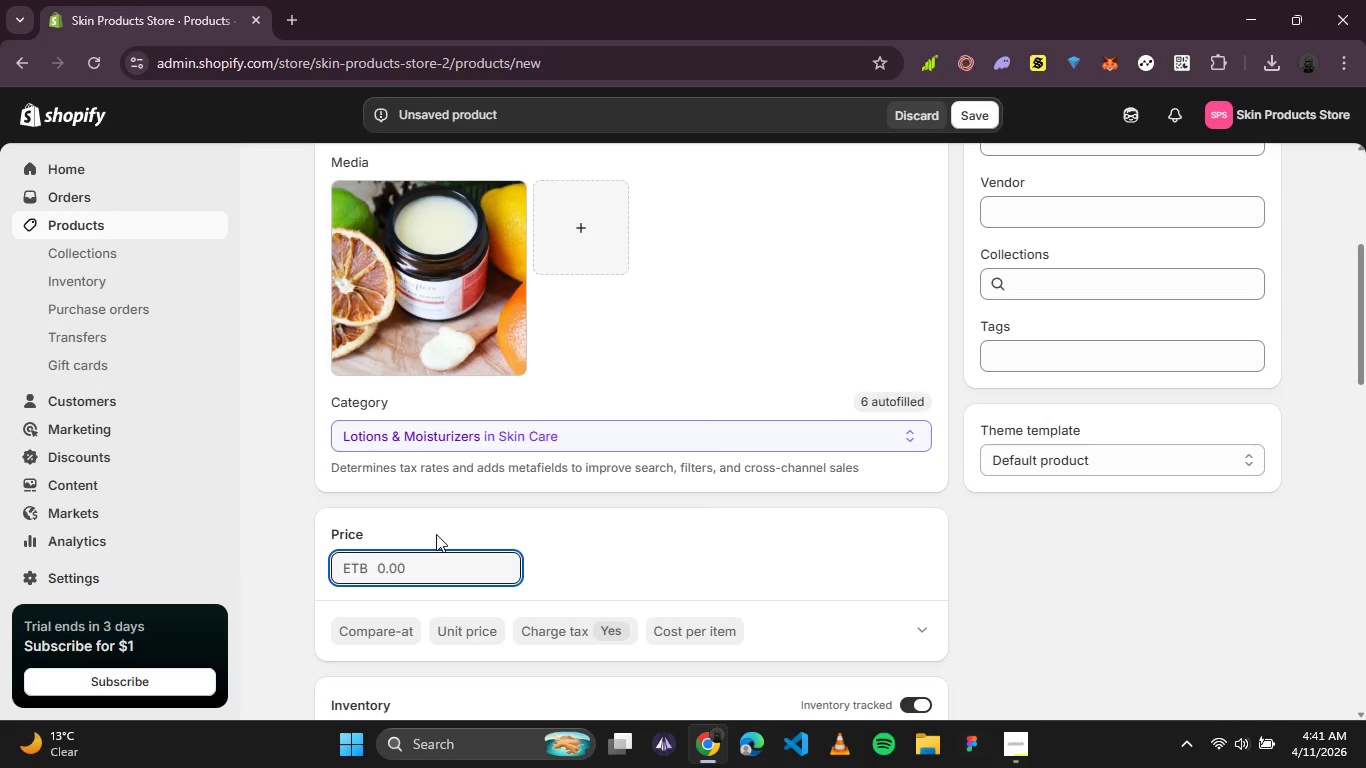 
type(1300800)
 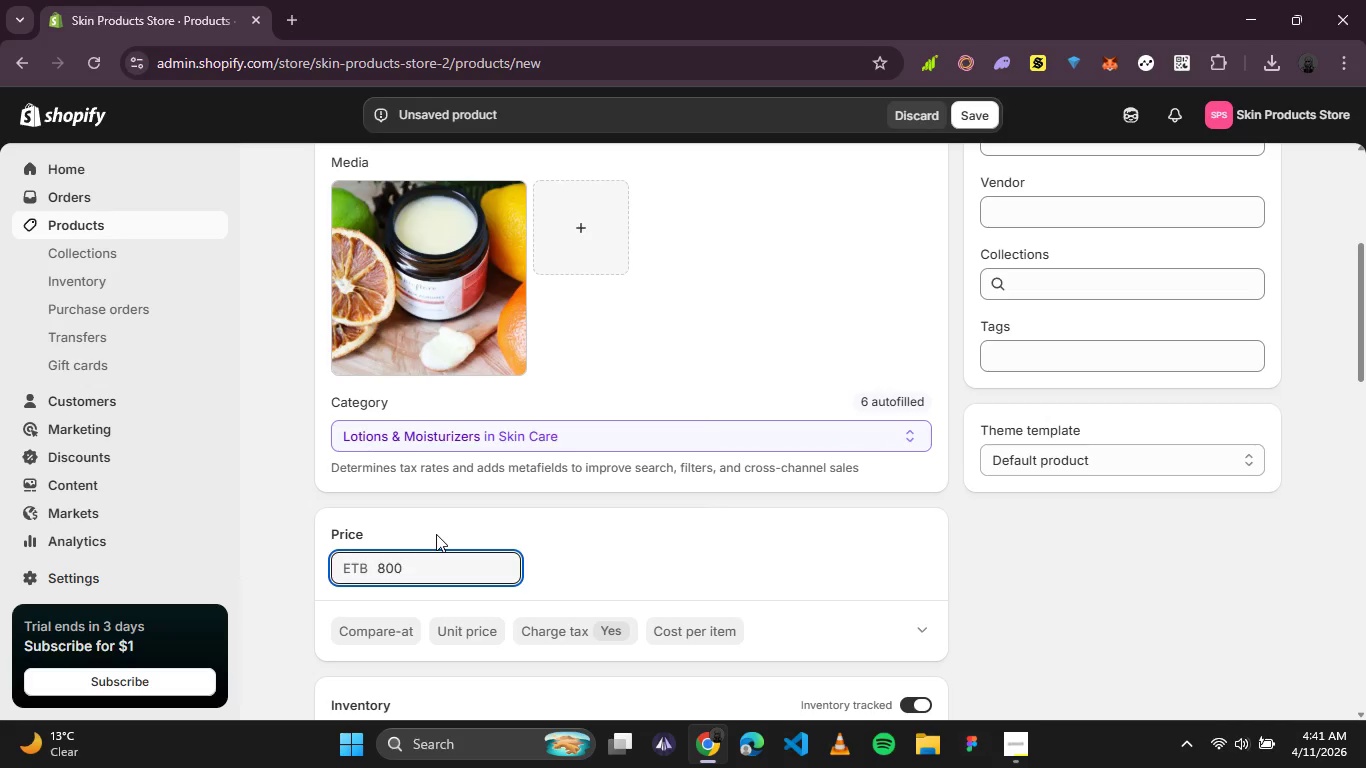 
hold_key(key=Backspace, duration=0.86)
 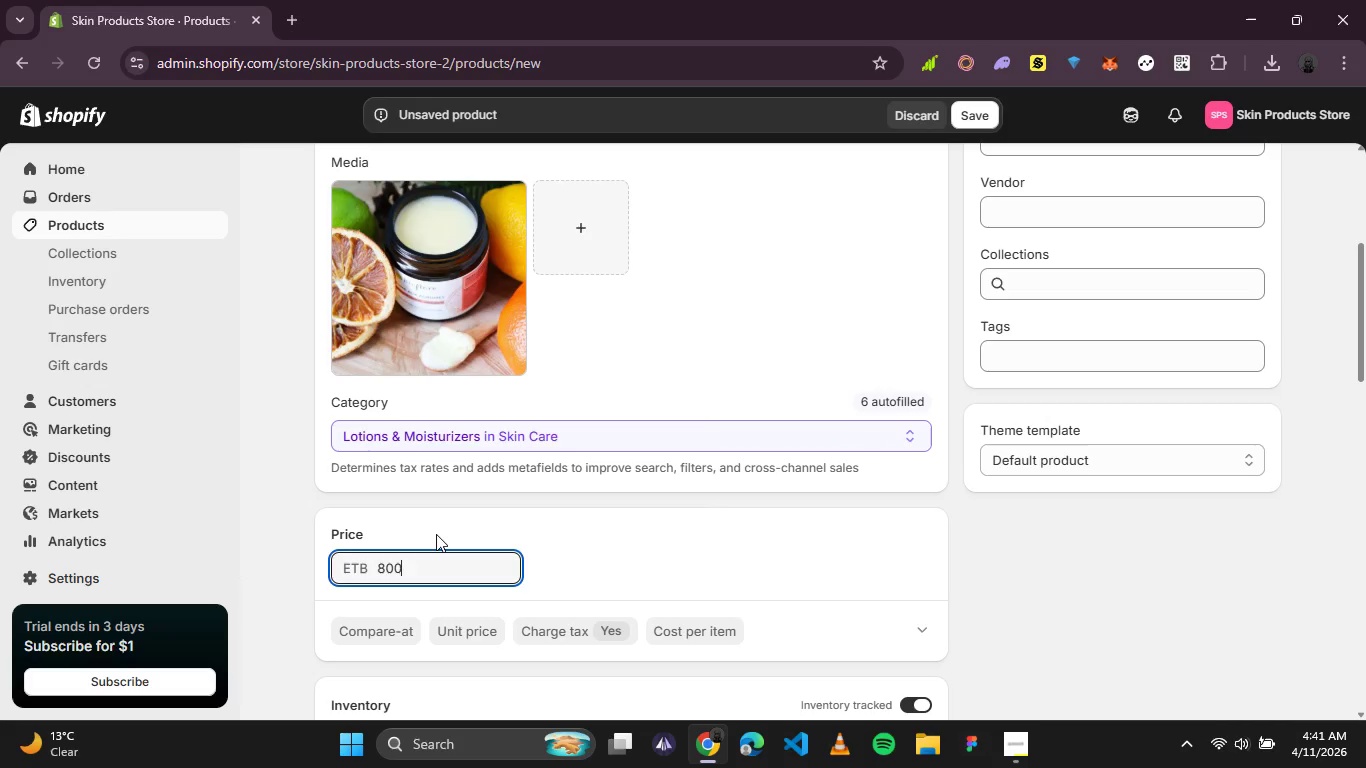 
scroll: coordinate [437, 530], scroll_direction: down, amount: 1.0
 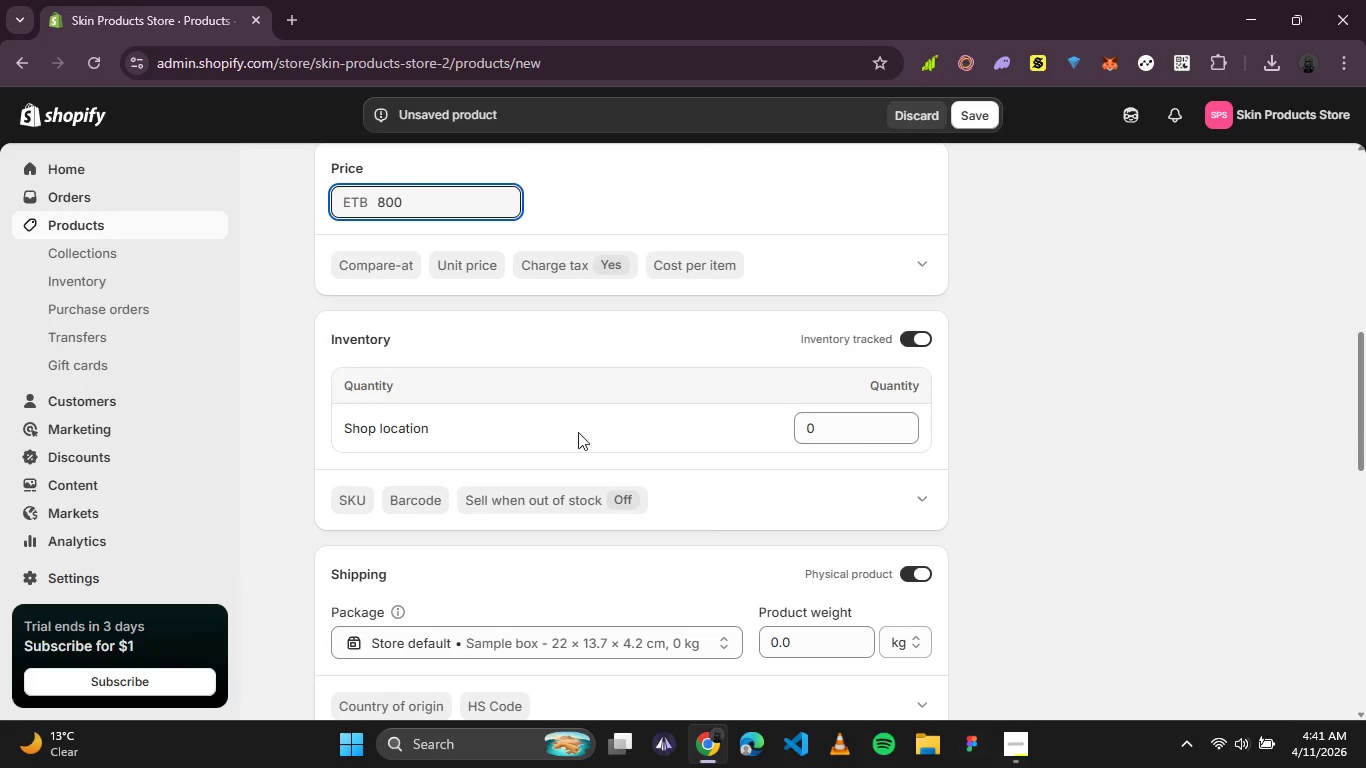 
left_click([861, 430])
 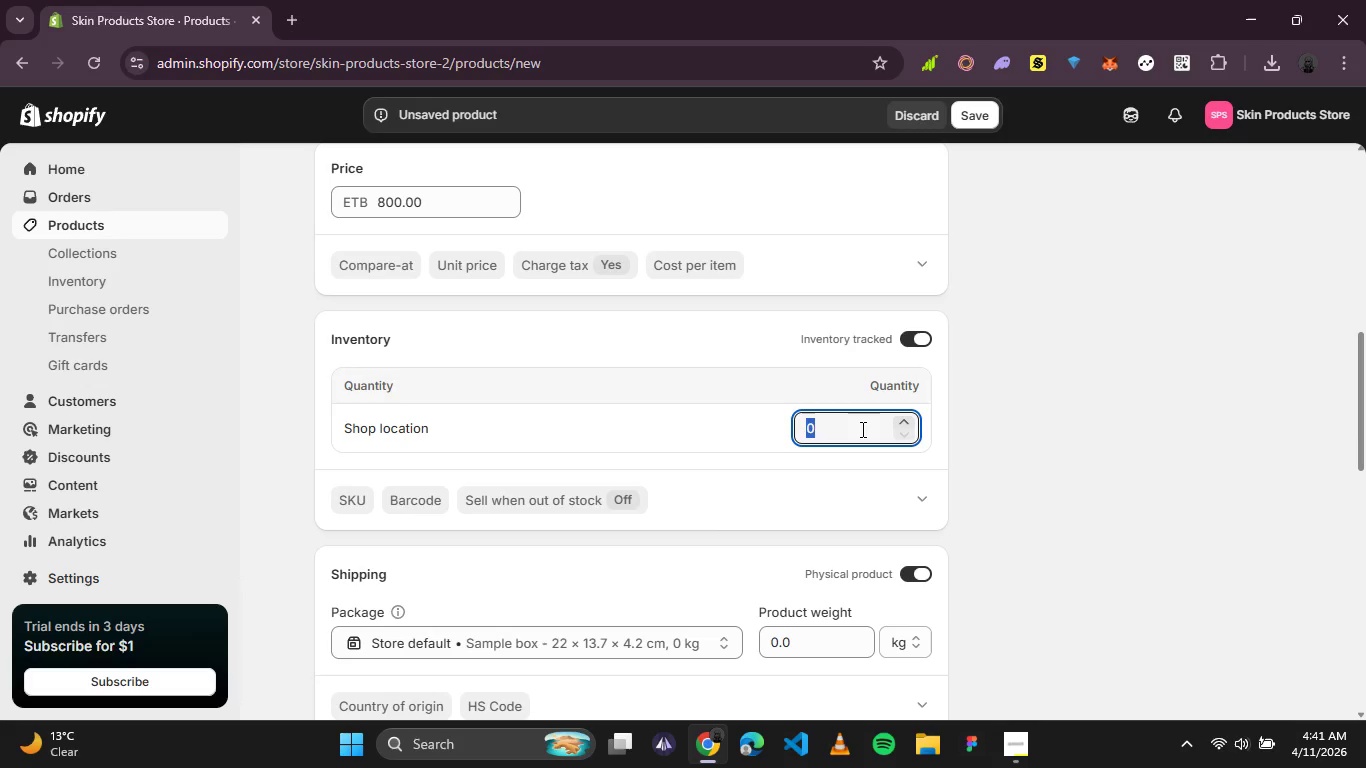 
type(100)
 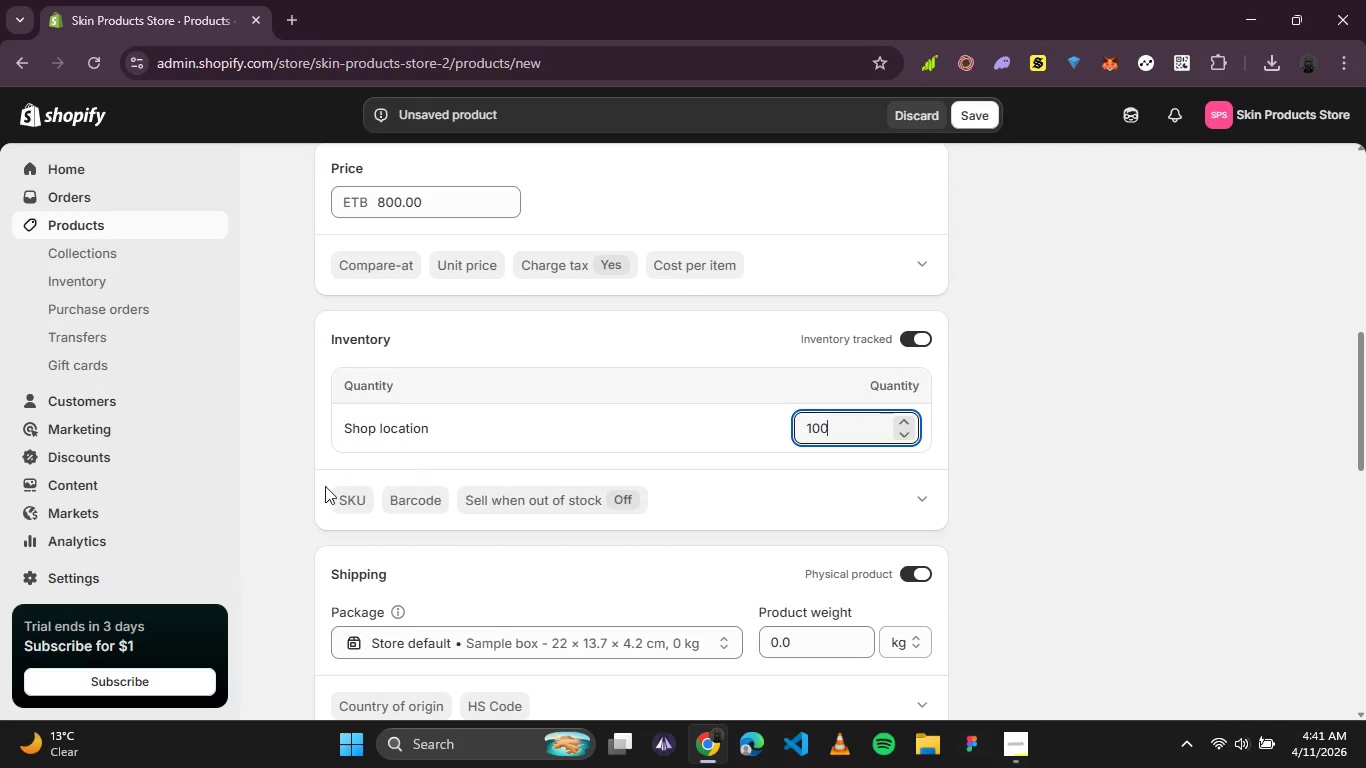 
left_click([347, 495])
 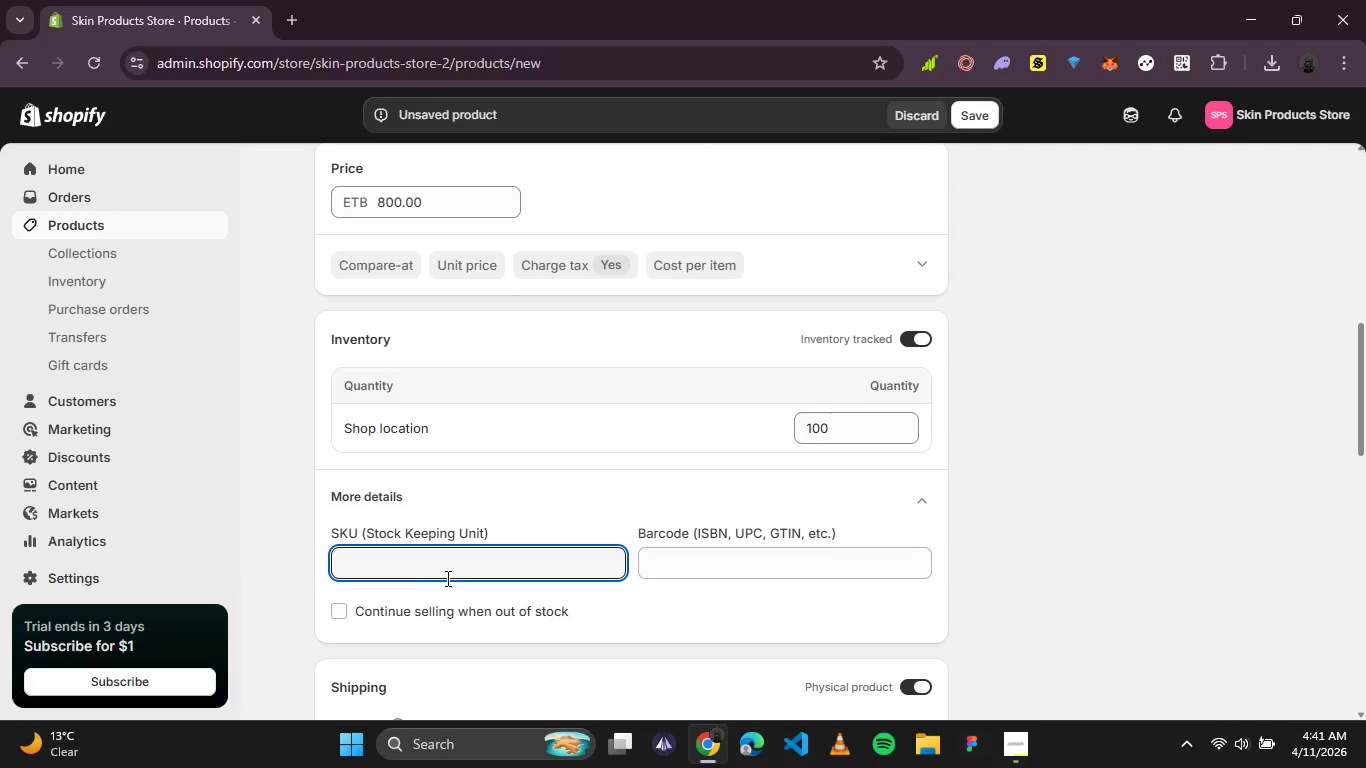 
type(MM-006)
 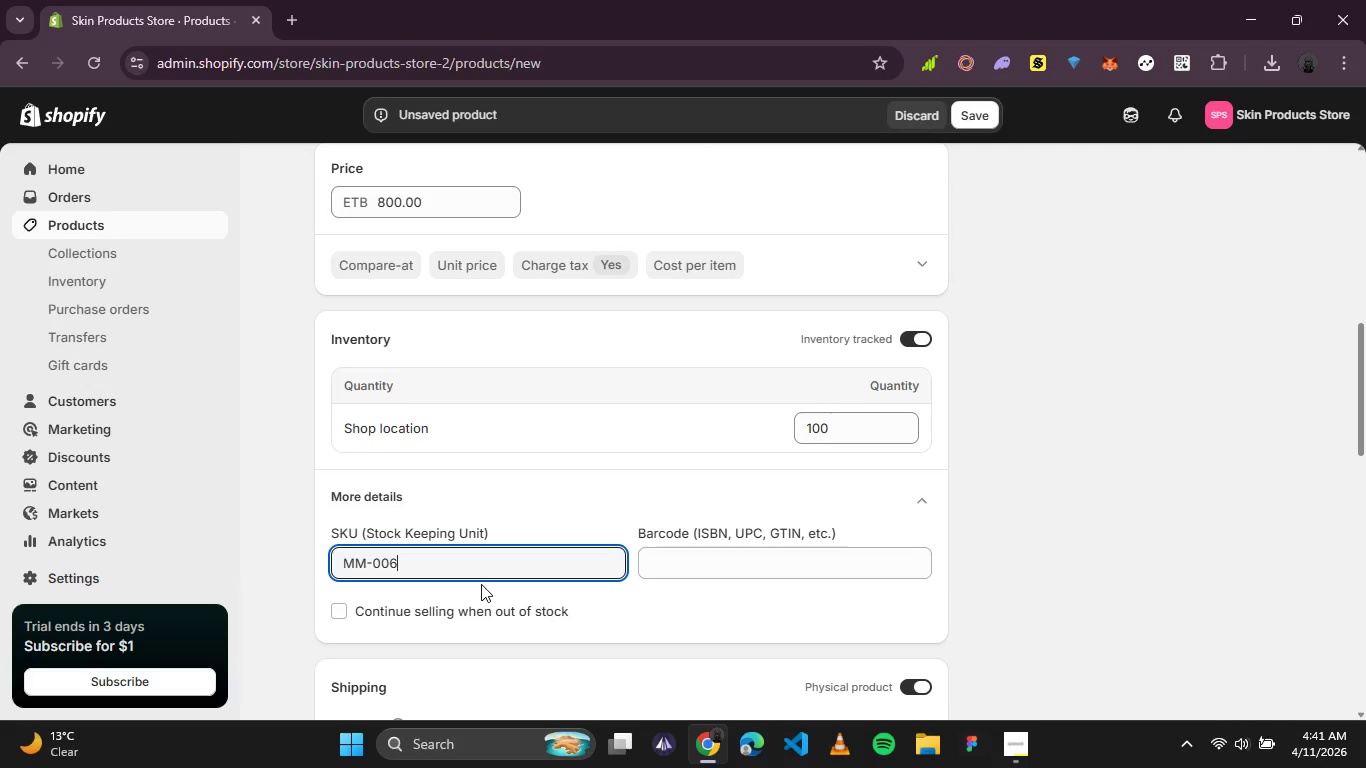 
scroll: coordinate [529, 531], scroll_direction: down, amount: 4.0
 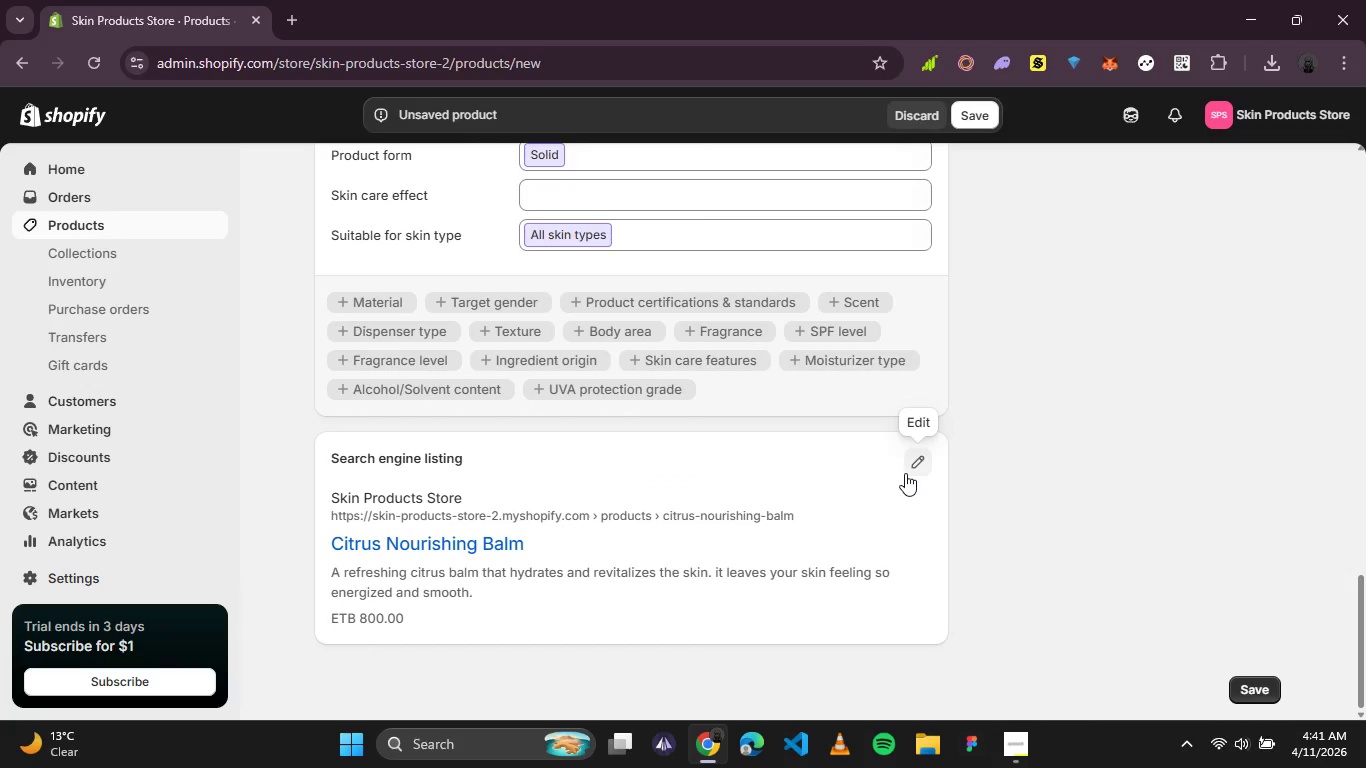 
left_click([905, 473])
 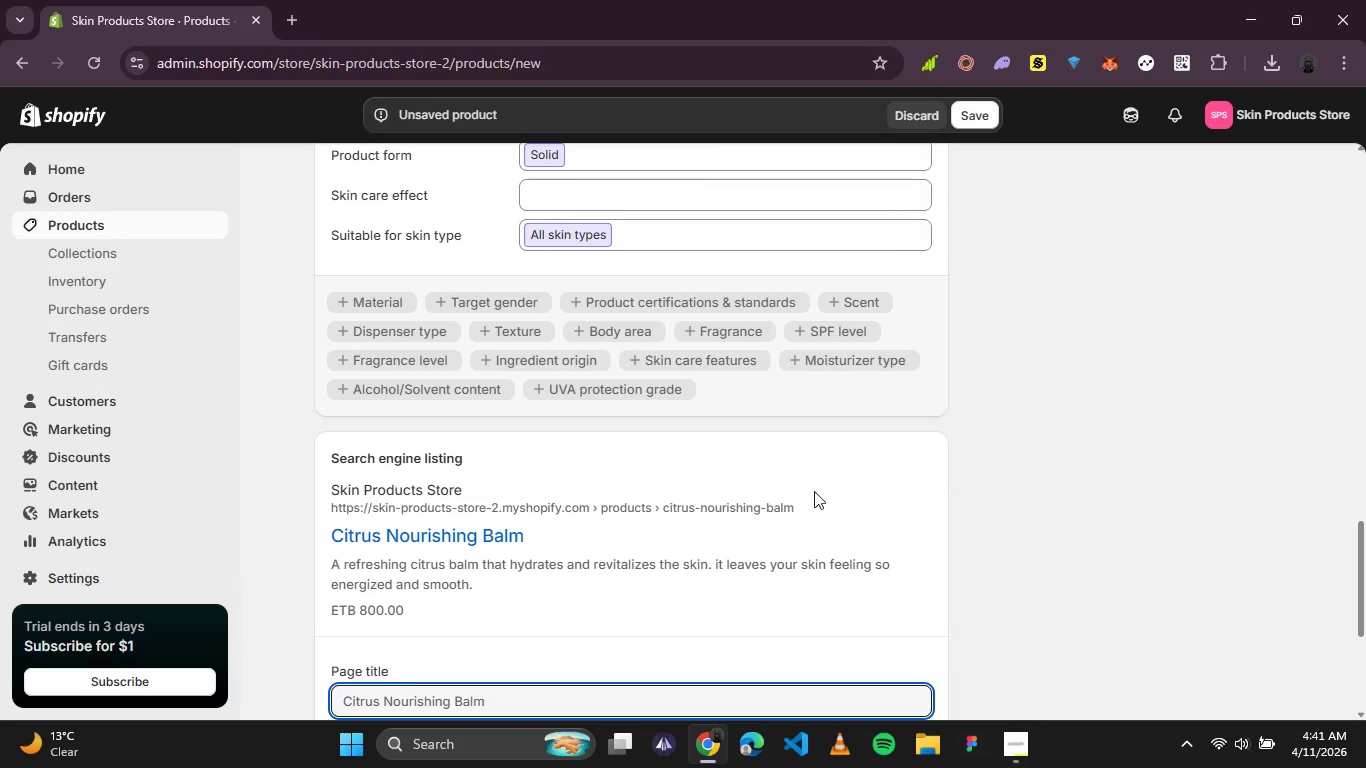 
scroll: coordinate [713, 468], scroll_direction: down, amount: 1.0
 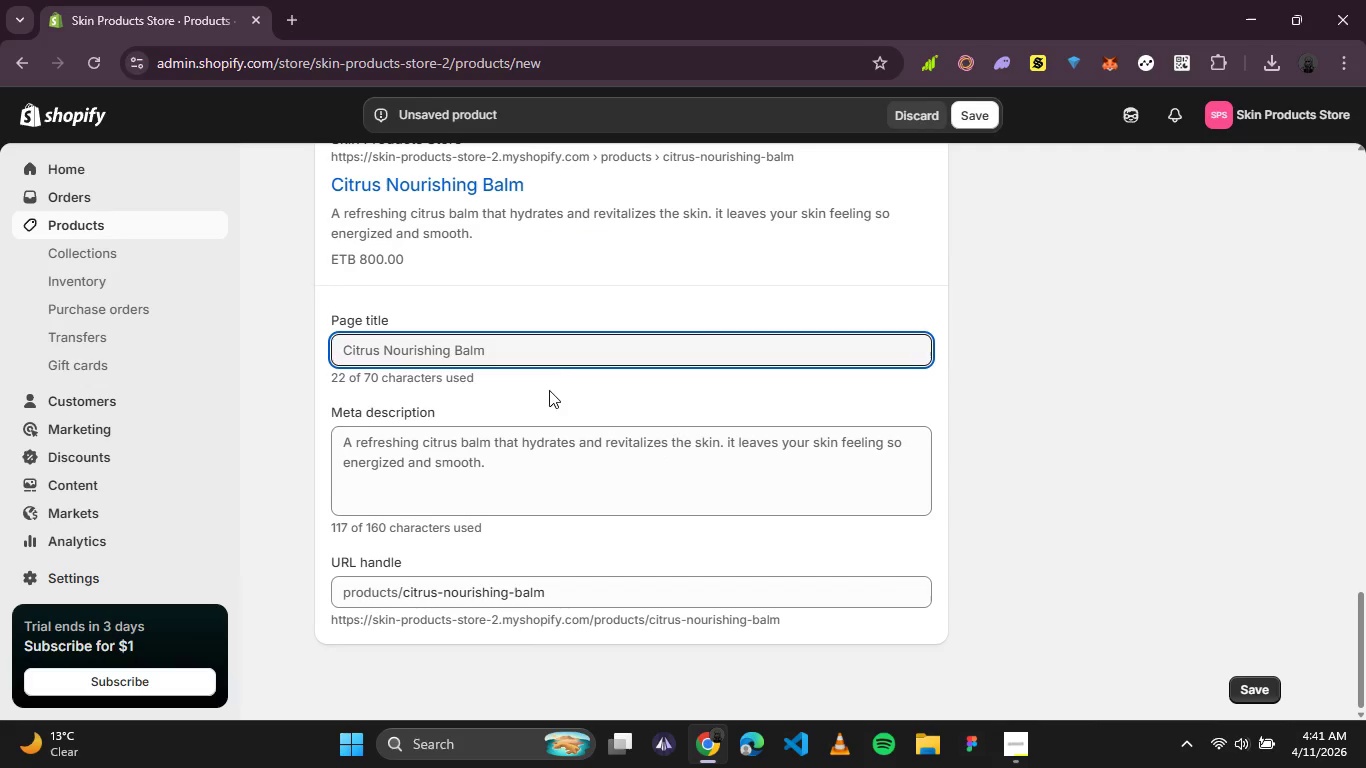 
left_click([549, 346])
 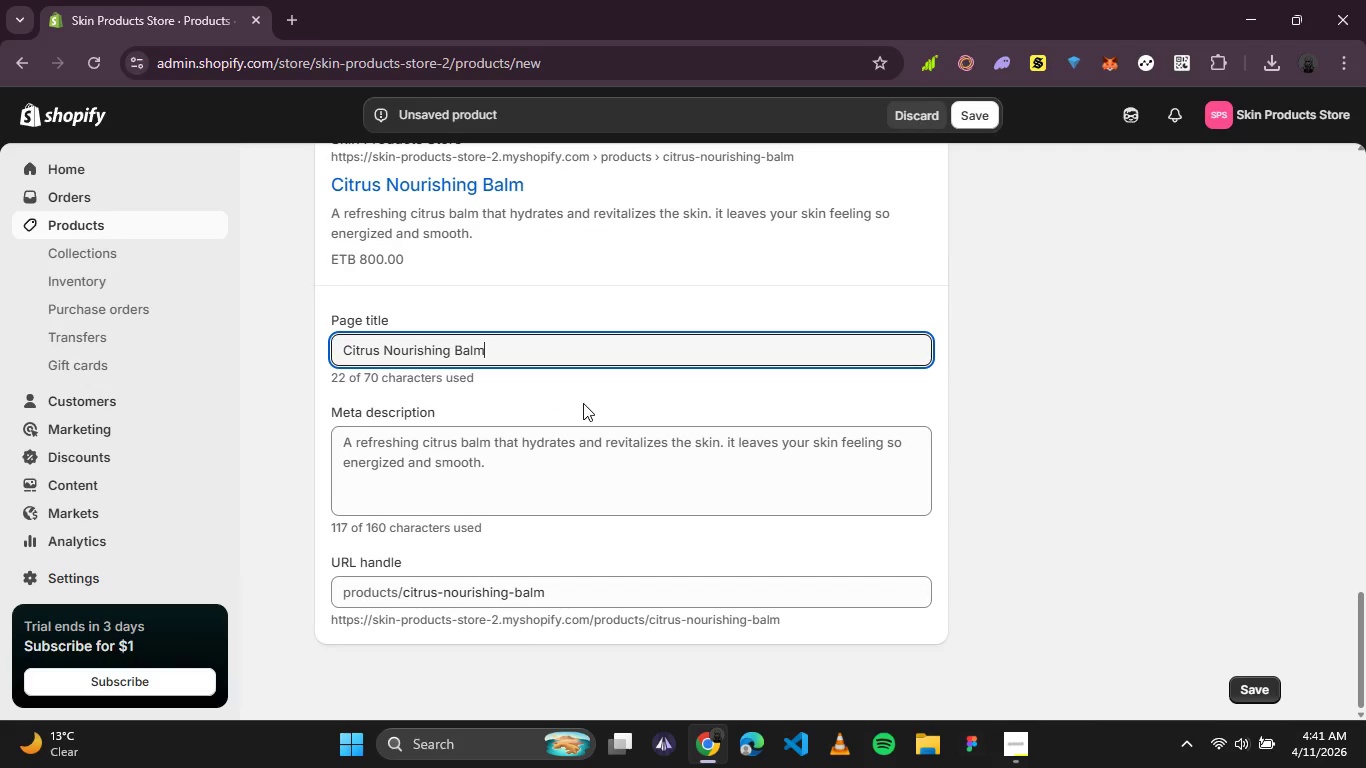 
type( | Fresh A)
key(Backspace)
type(Skincare)
 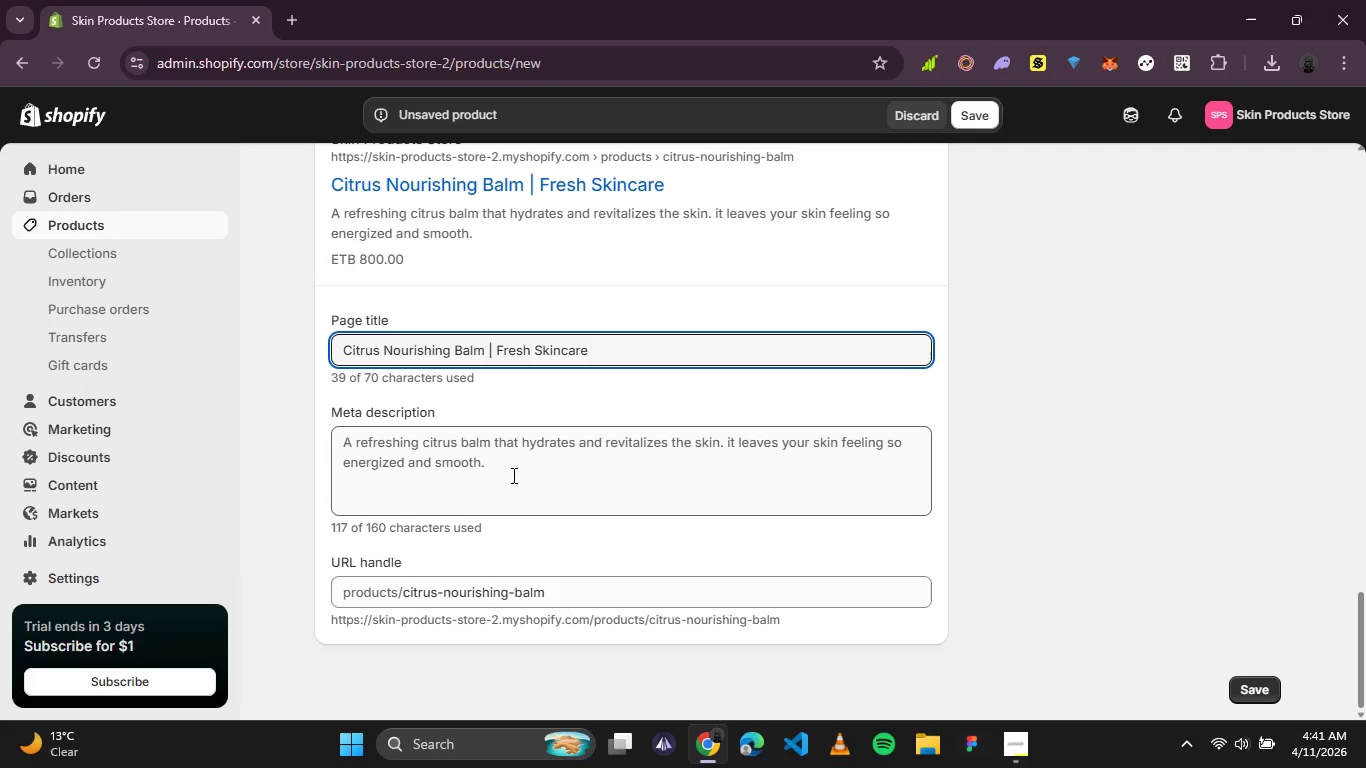 
left_click_drag(start_coordinate=[510, 480], to_coordinate=[263, 425])
 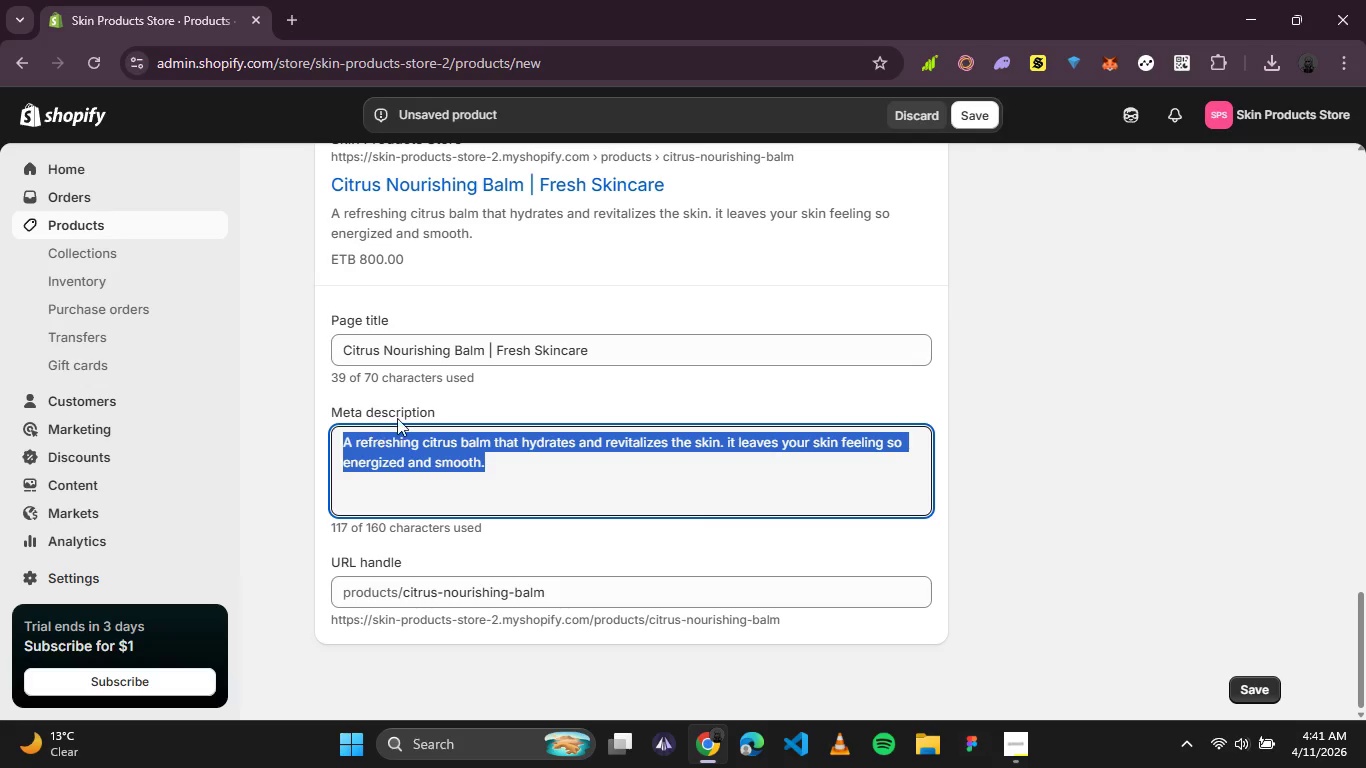 
type(A citrus infused balm that hydrates and refreshed)
key(Backspace)
type(s your skin for a smooth and energized feel/)
key(Backspace)
type(.)
 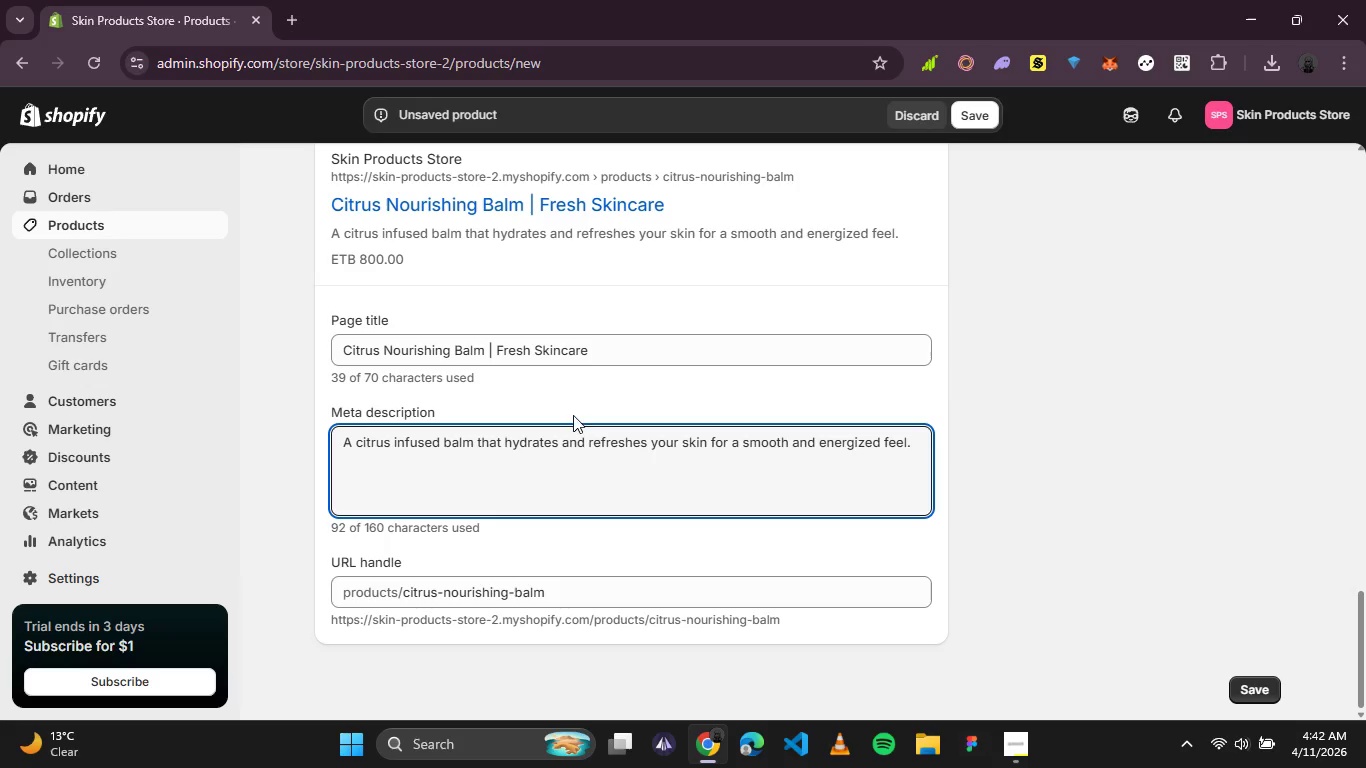 
scroll: coordinate [608, 435], scroll_direction: up, amount: 5.0
 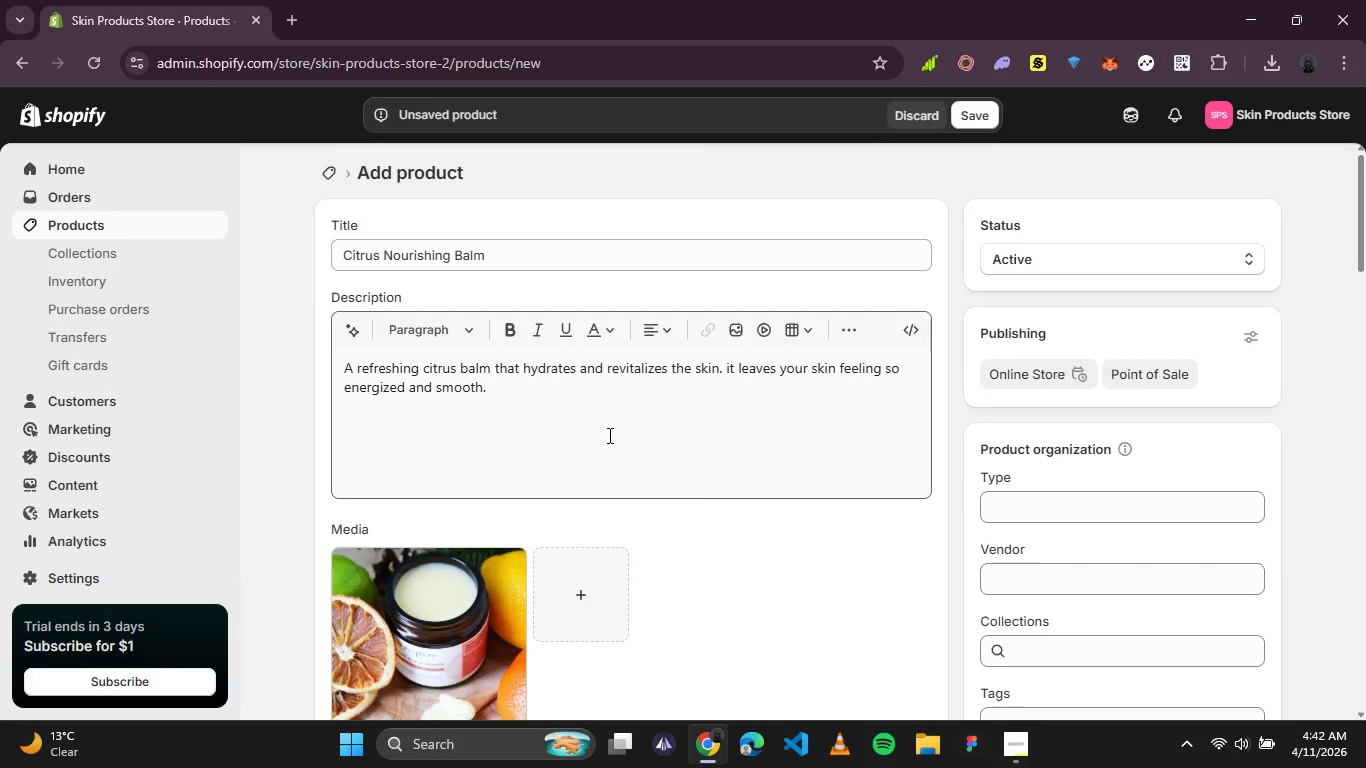 
scroll: coordinate [608, 434], scroll_direction: down, amount: 9.0
 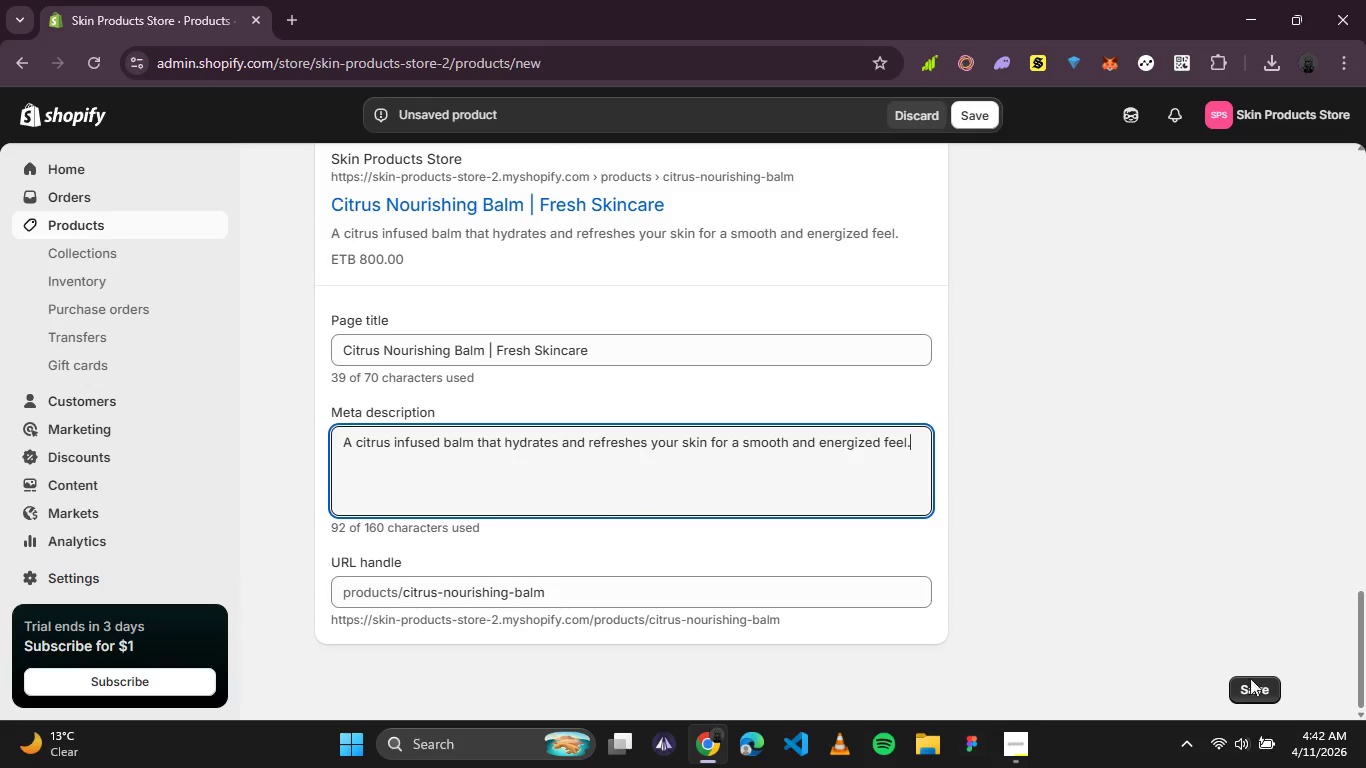 
left_click([1246, 685])
 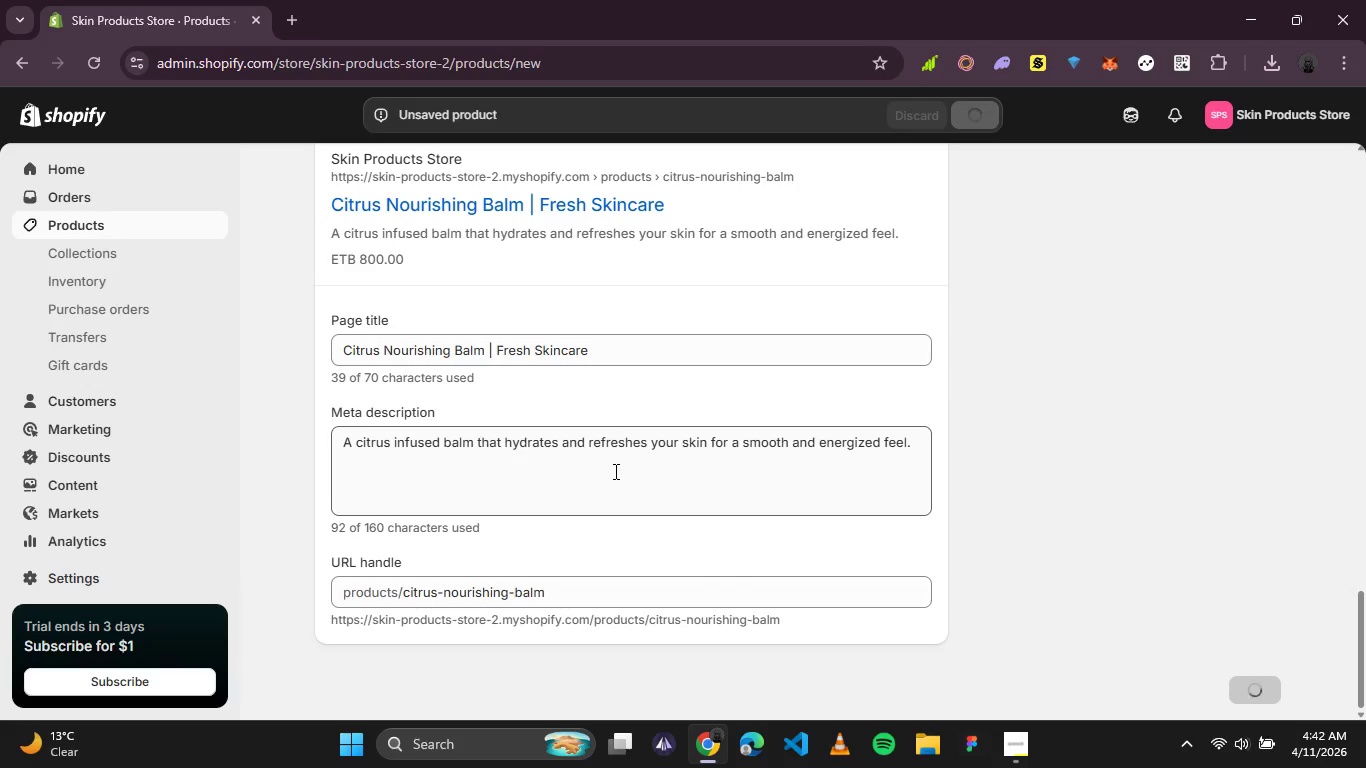 
wait(11.39)
 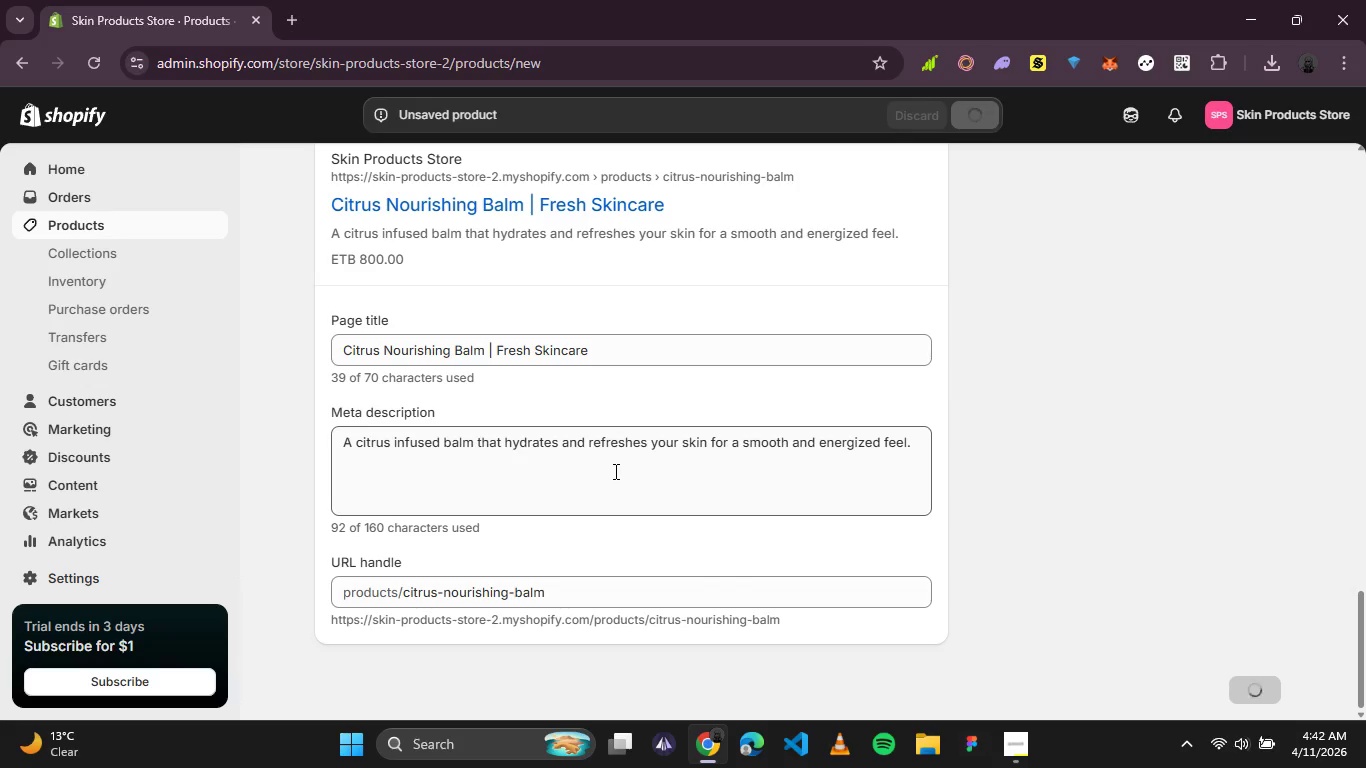 
scroll: coordinate [608, 471], scroll_direction: down, amount: 2.0
 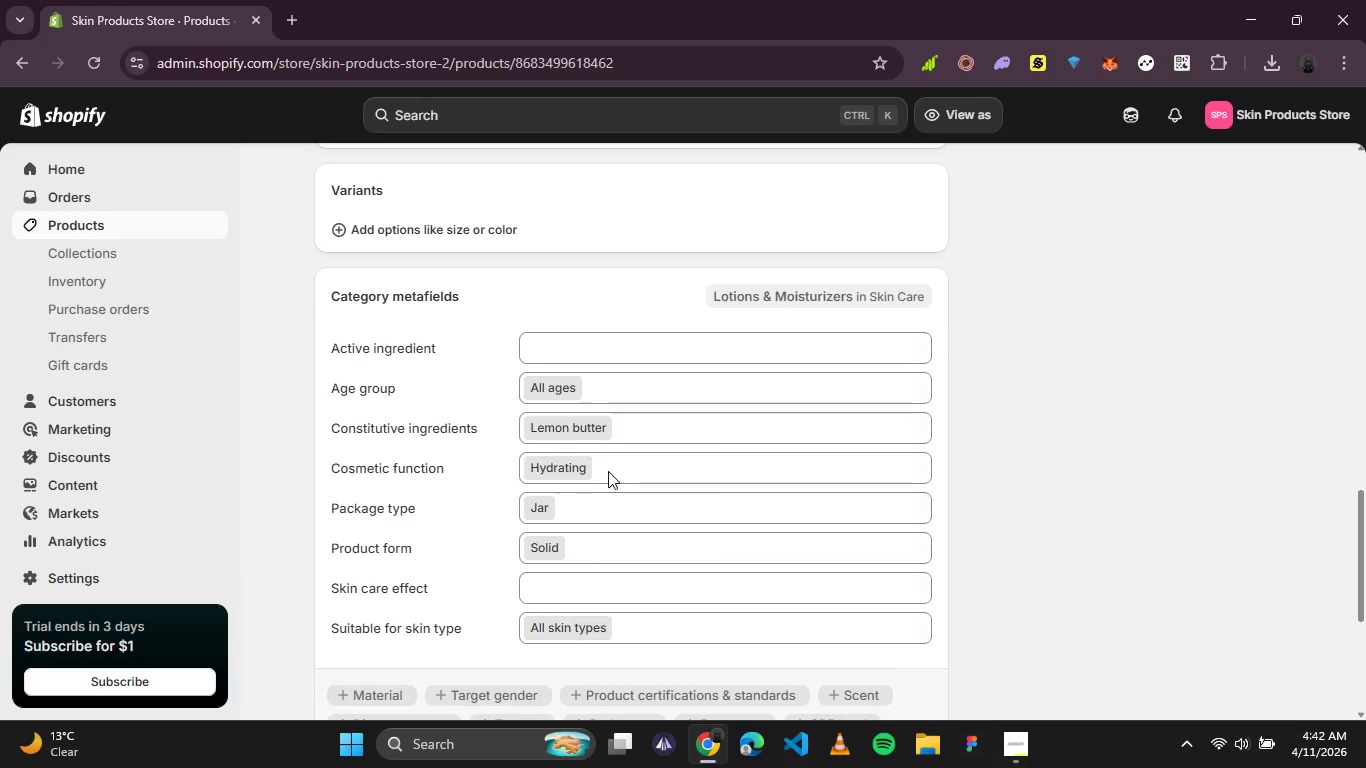 
scroll: coordinate [574, 401], scroll_direction: up, amount: 8.0
 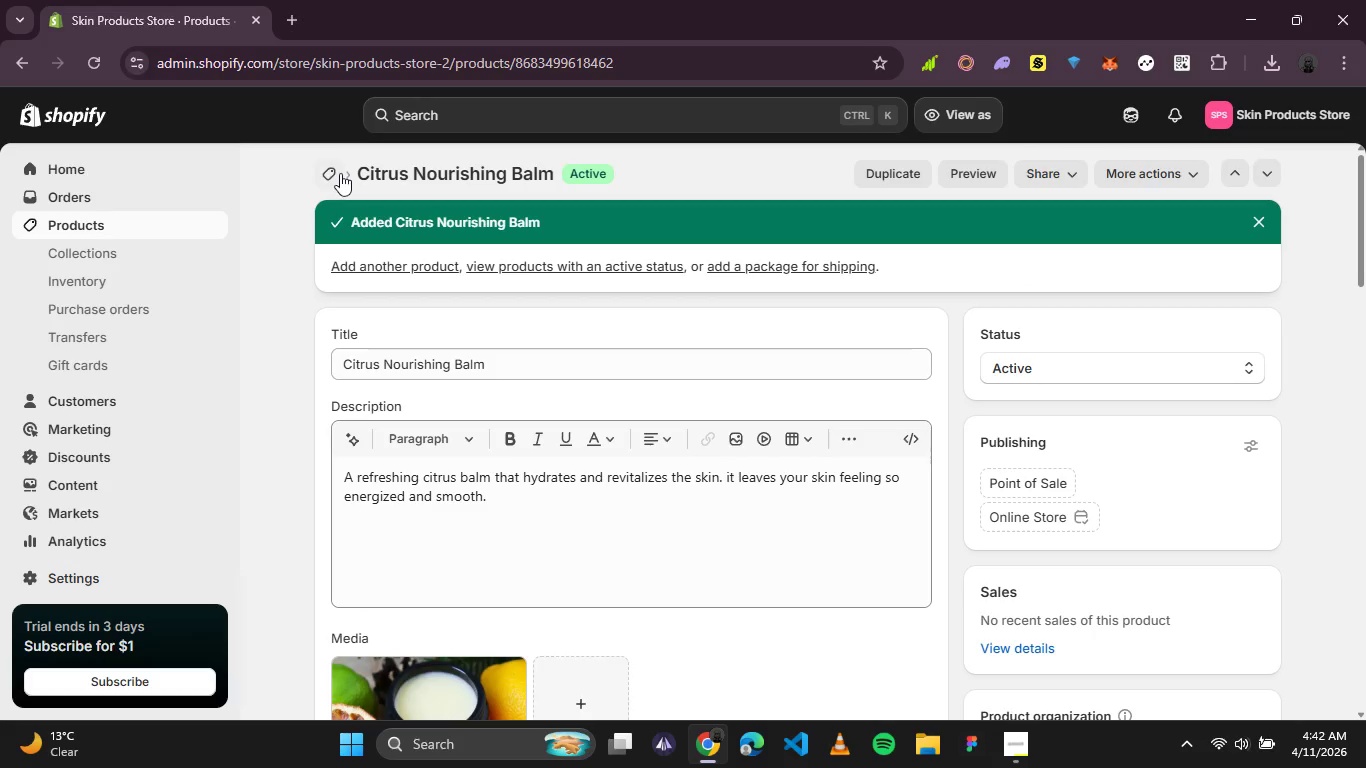 
left_click([340, 173])
 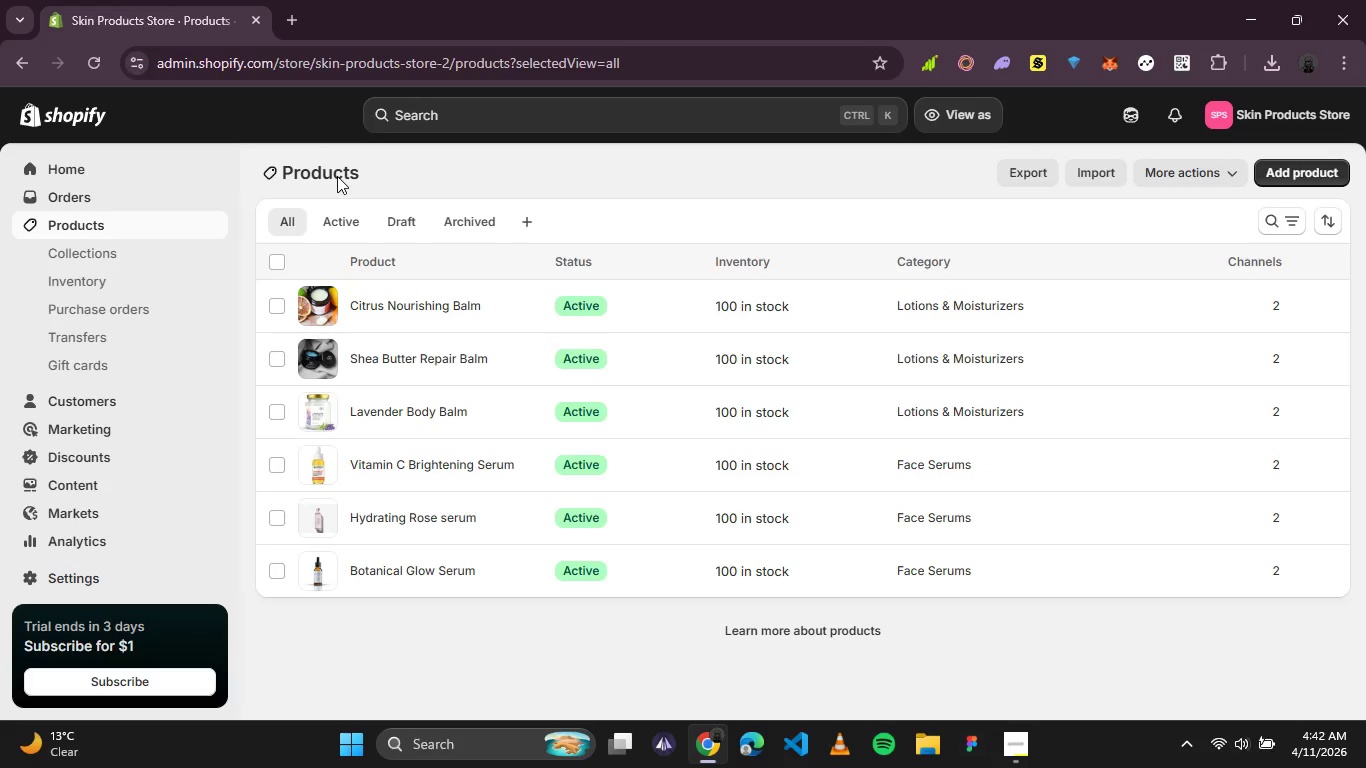 
wait(14.11)
 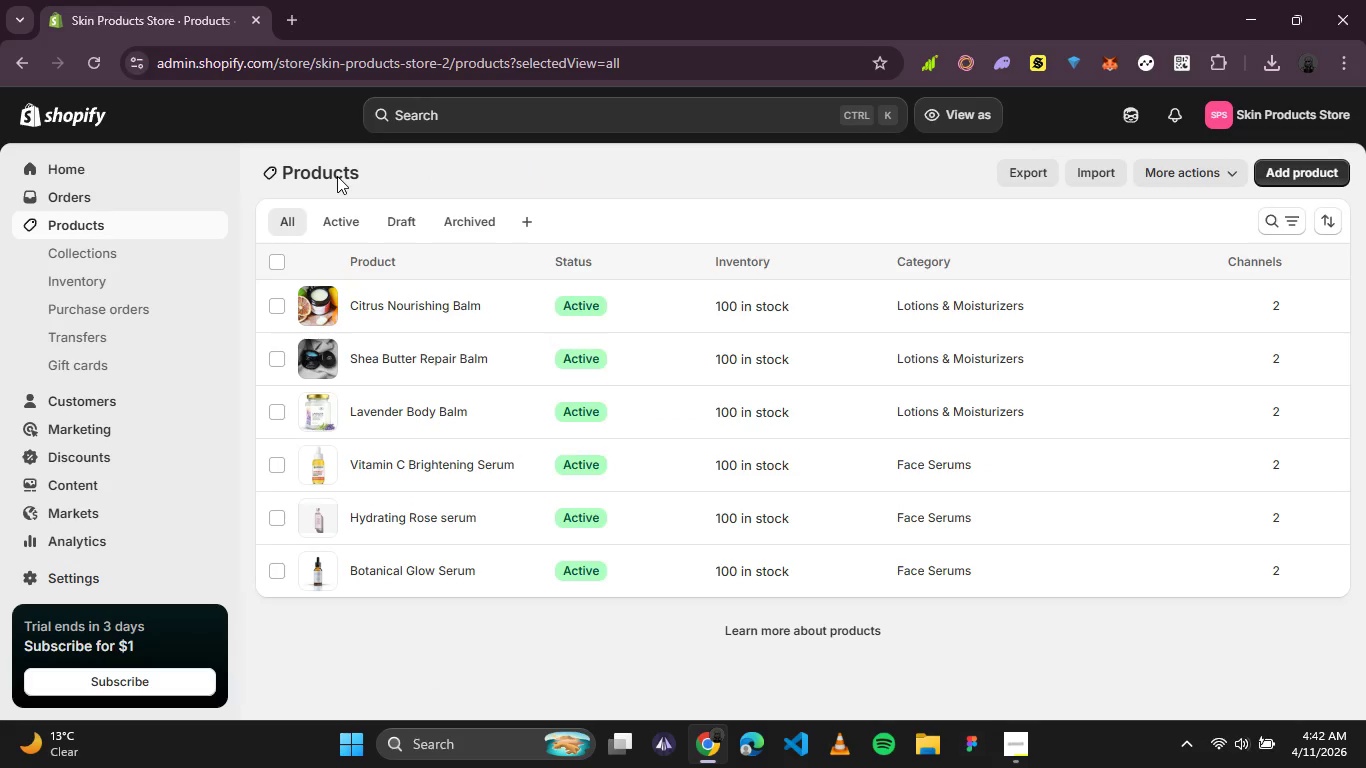 
left_click([114, 253])
 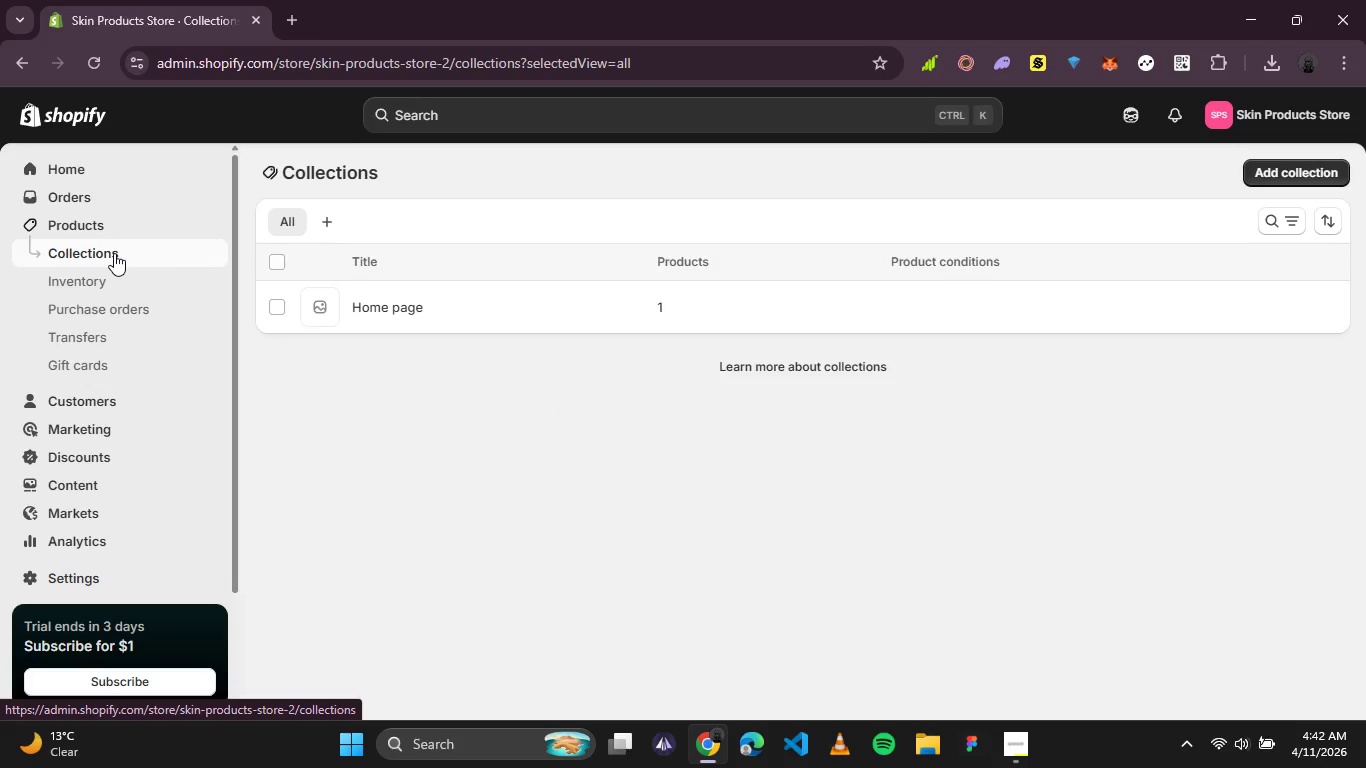 
left_click([1278, 162])
 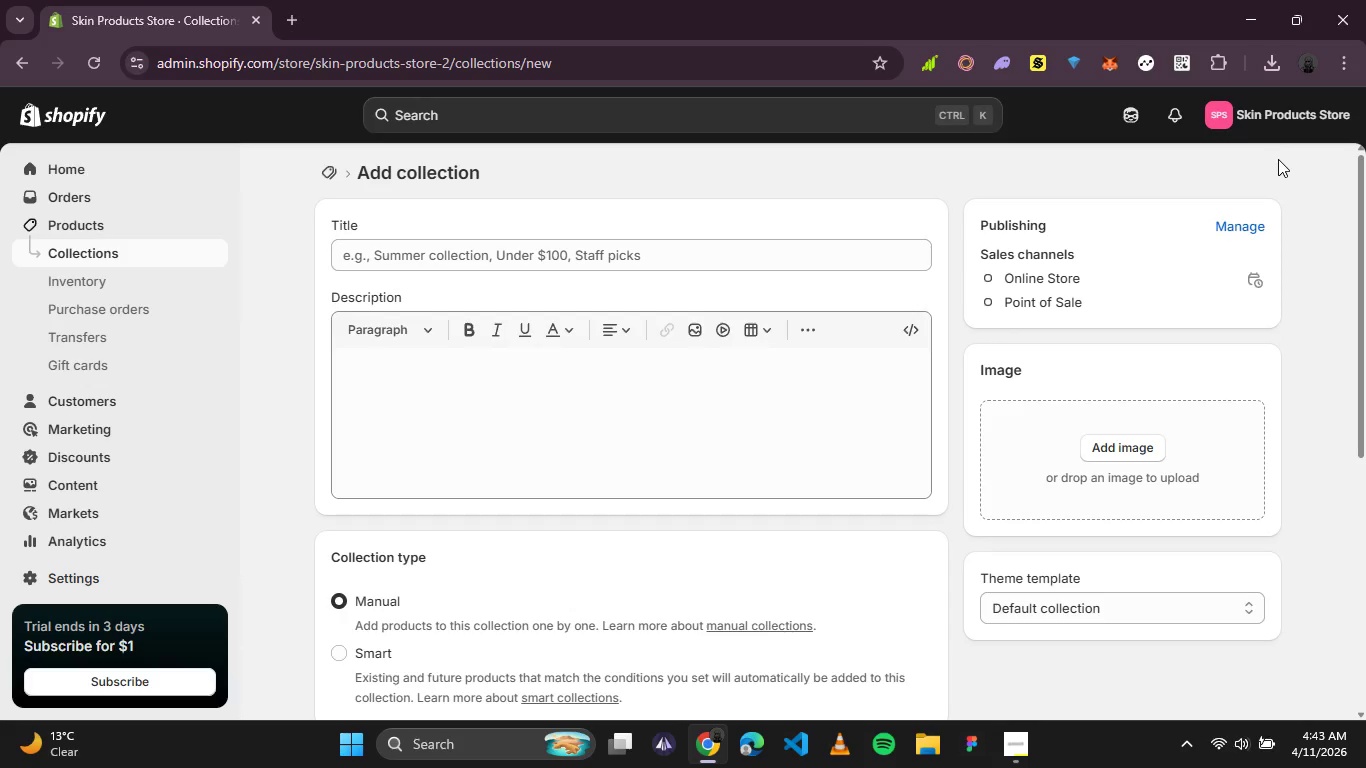 
wait(13.08)
 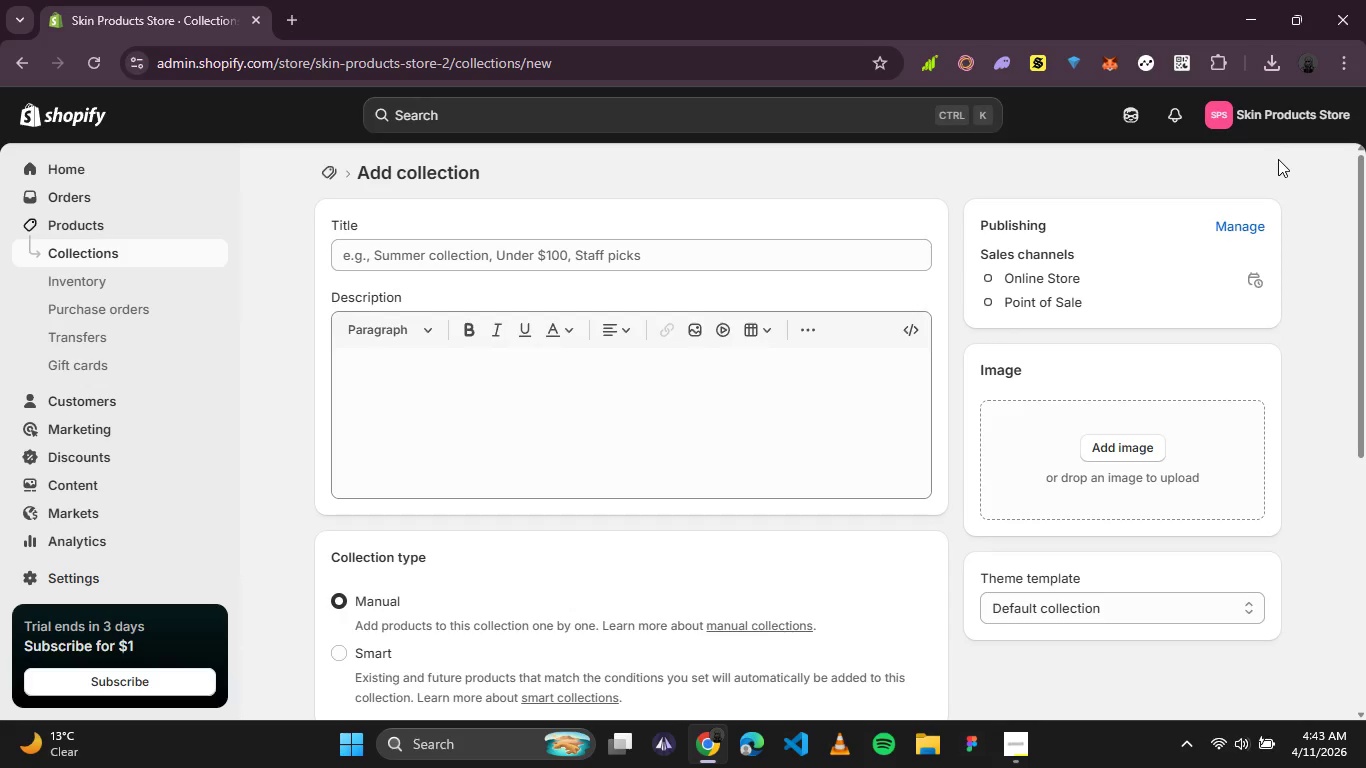 
left_click([432, 250])
 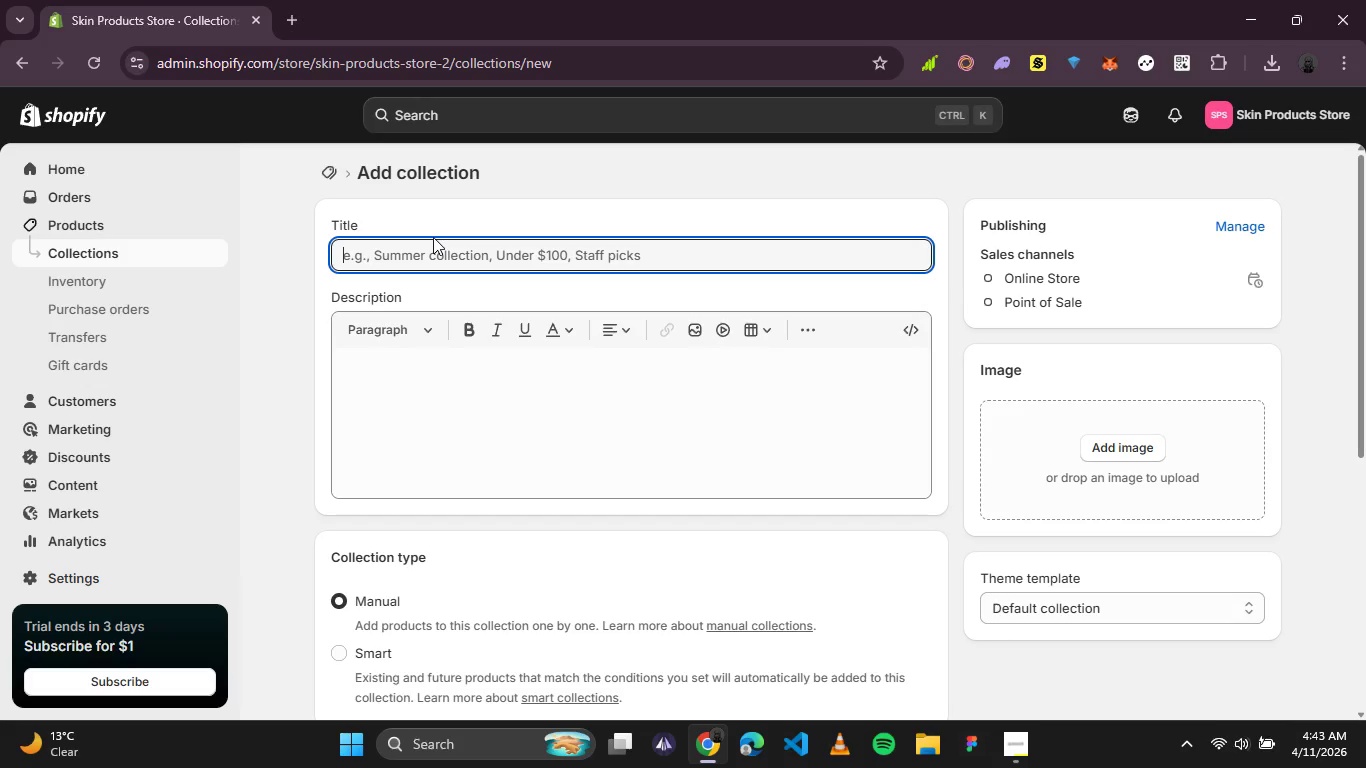 
type(Face)
 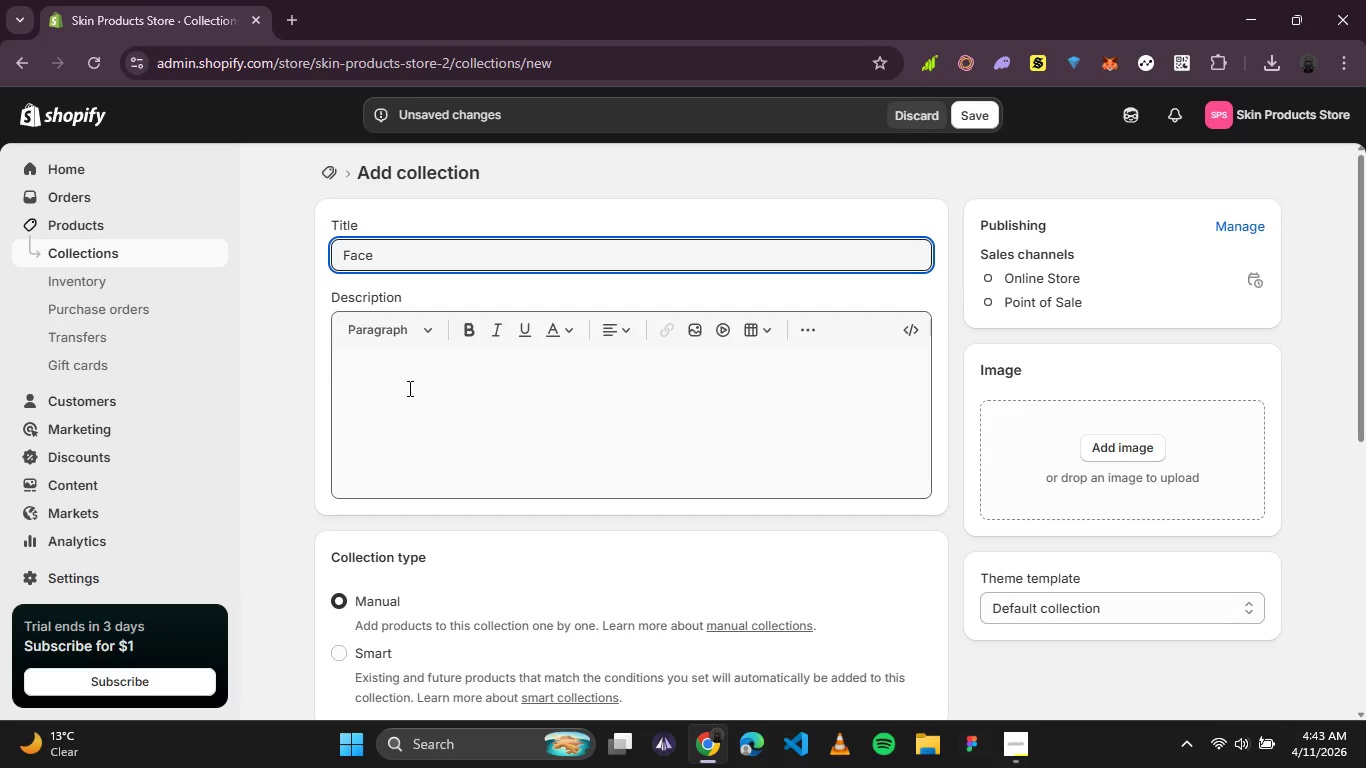 
left_click([412, 378])
 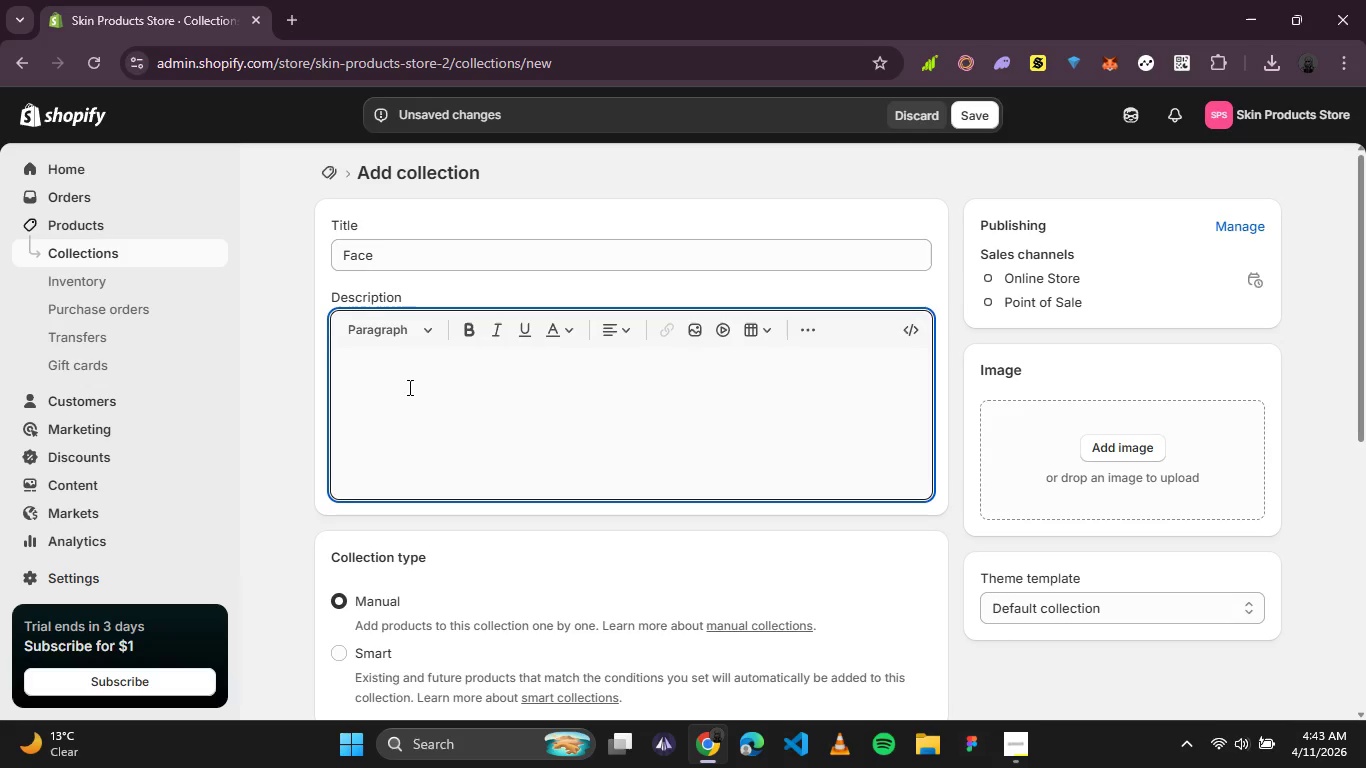 
wait(14.22)
 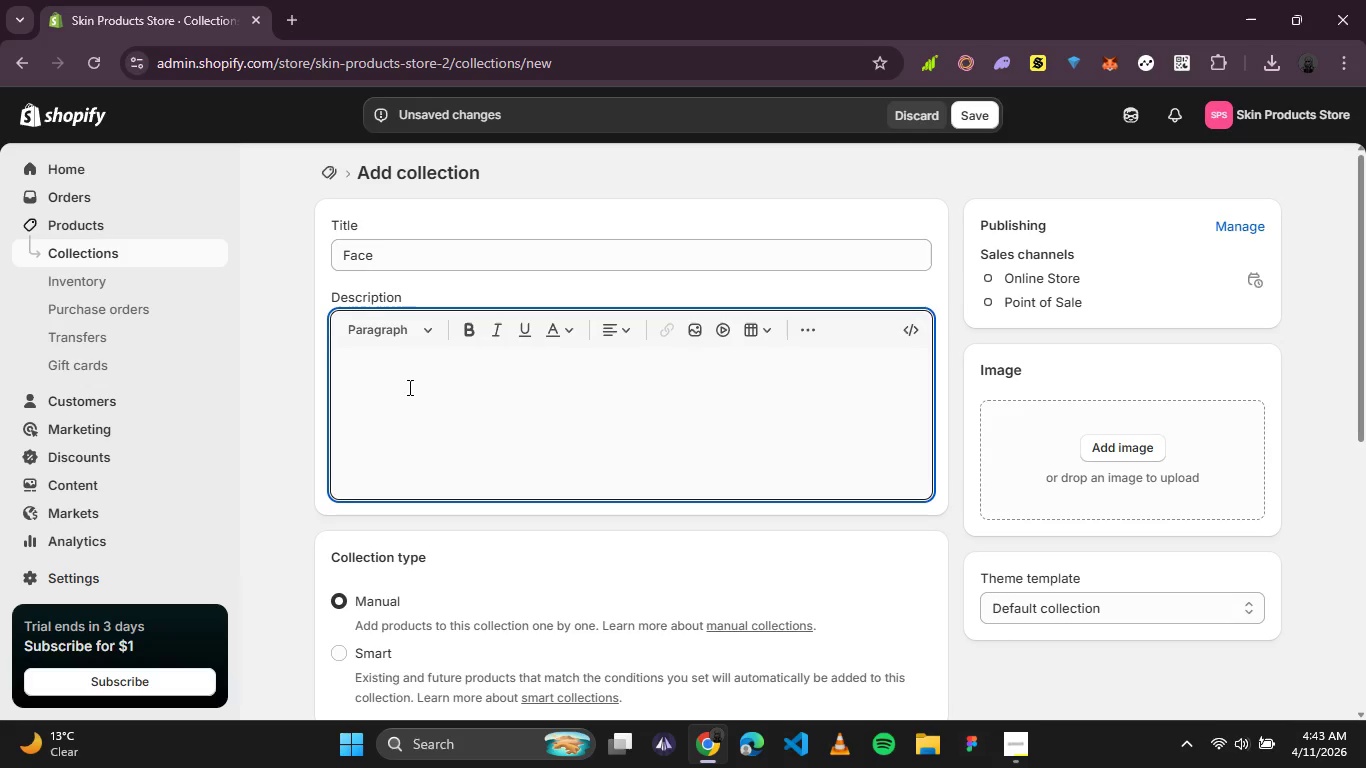 
scroll: coordinate [408, 387], scroll_direction: down, amount: 2.0
 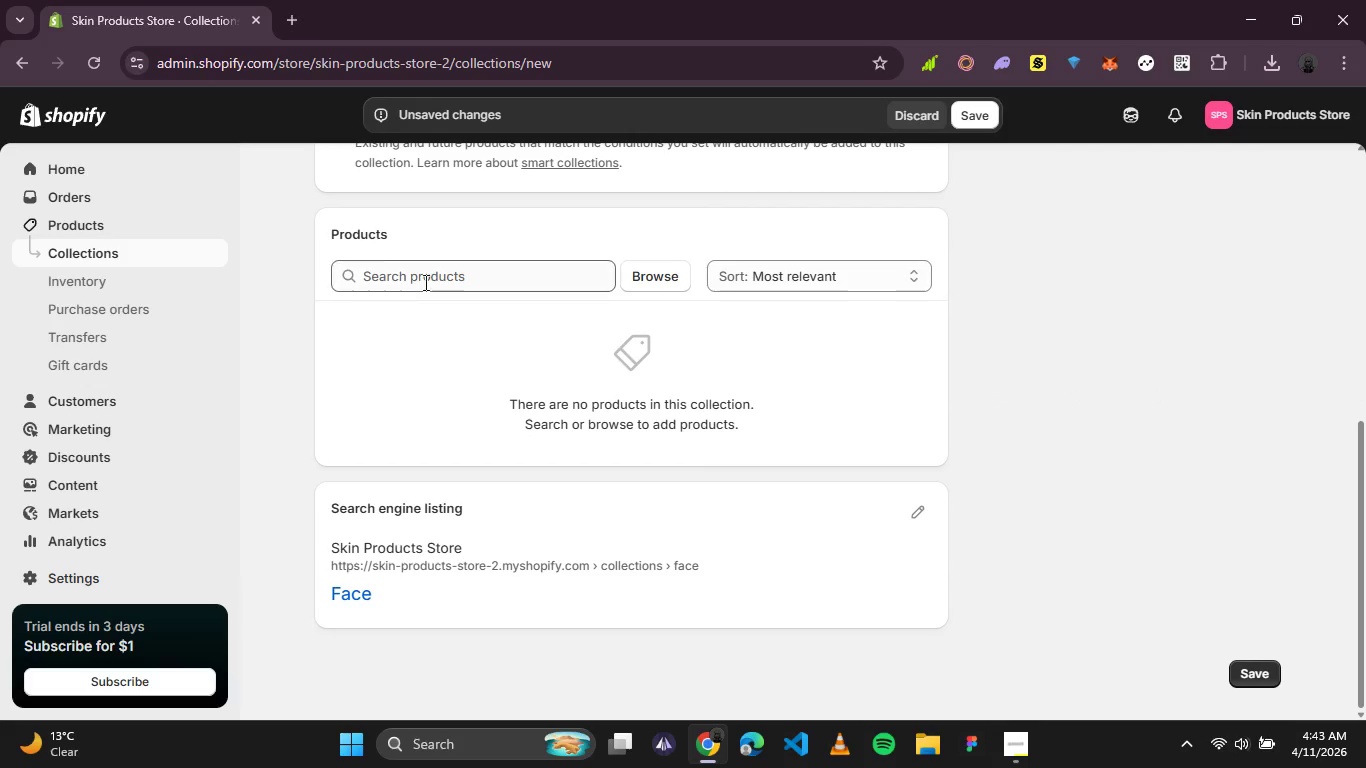 
left_click([432, 275])
 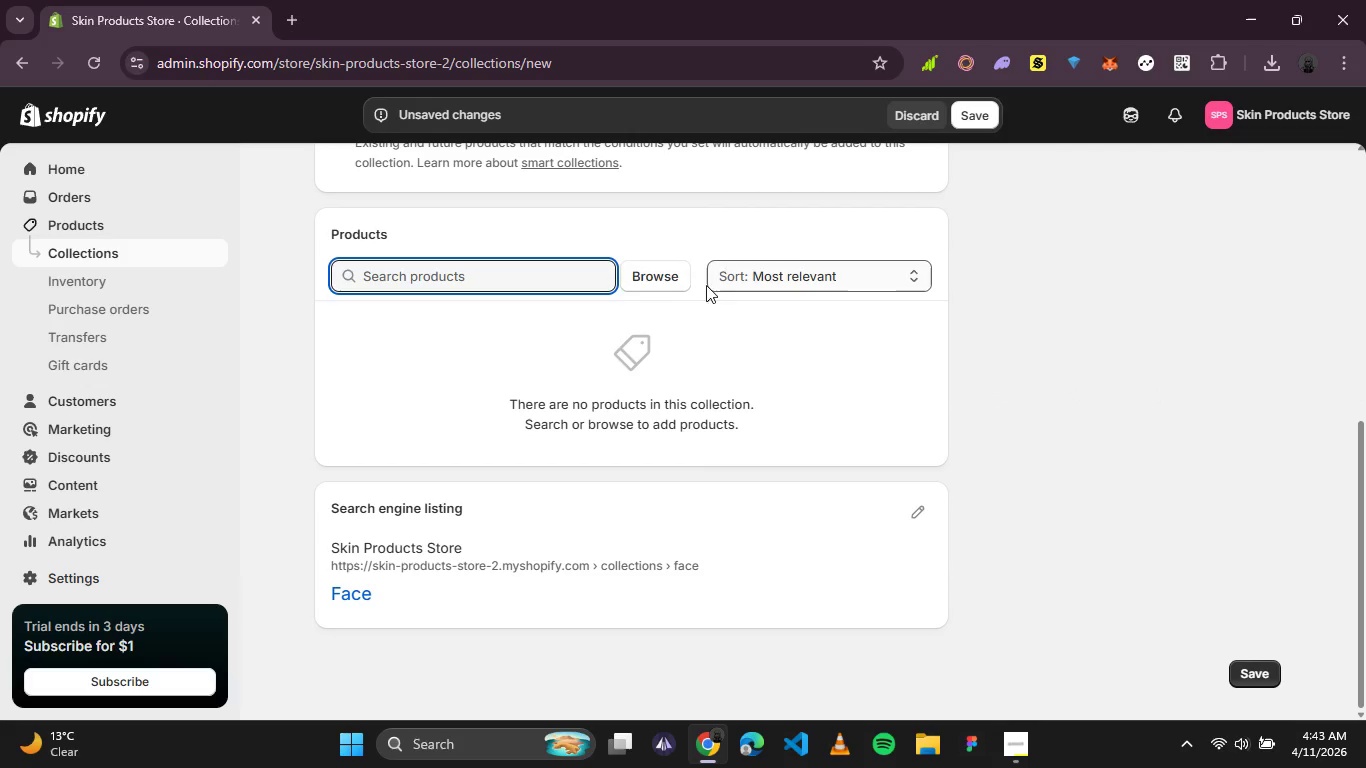 
left_click([652, 276])
 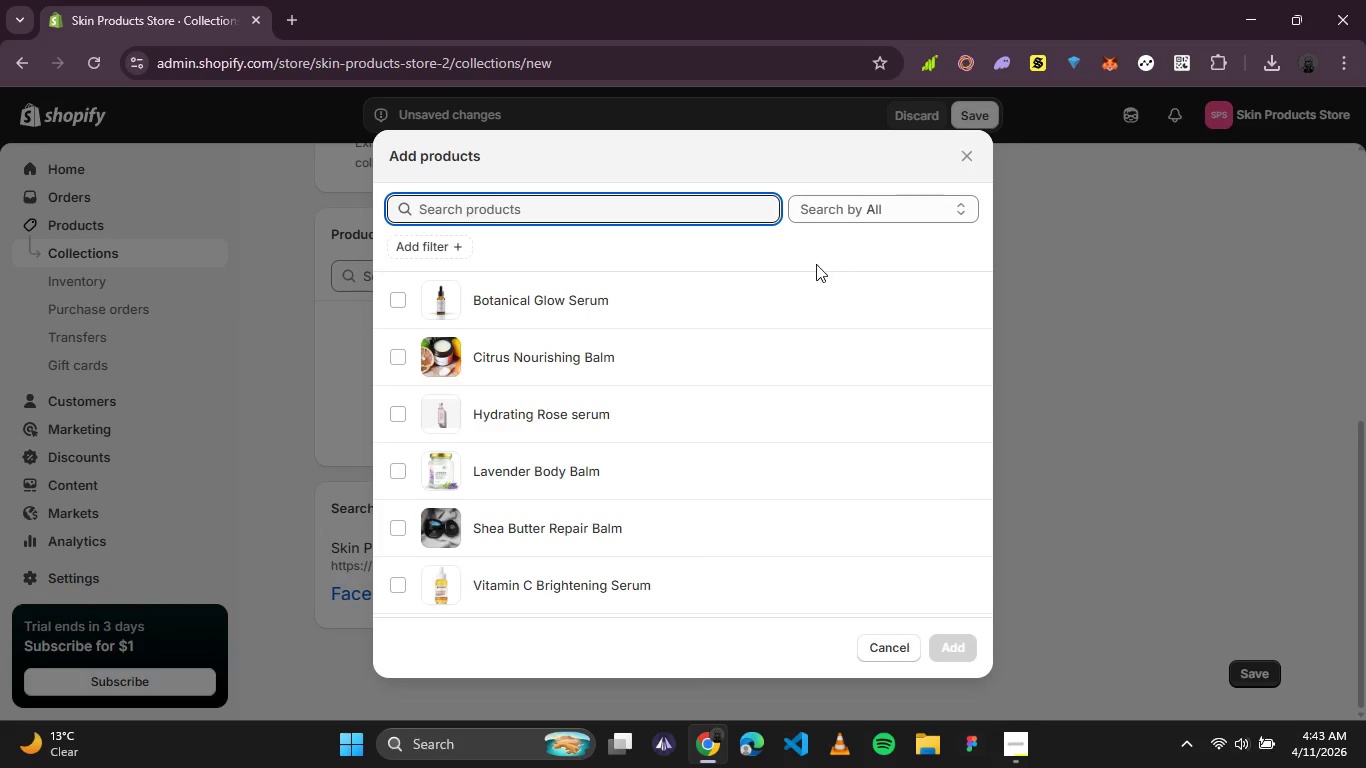 
wait(5.61)
 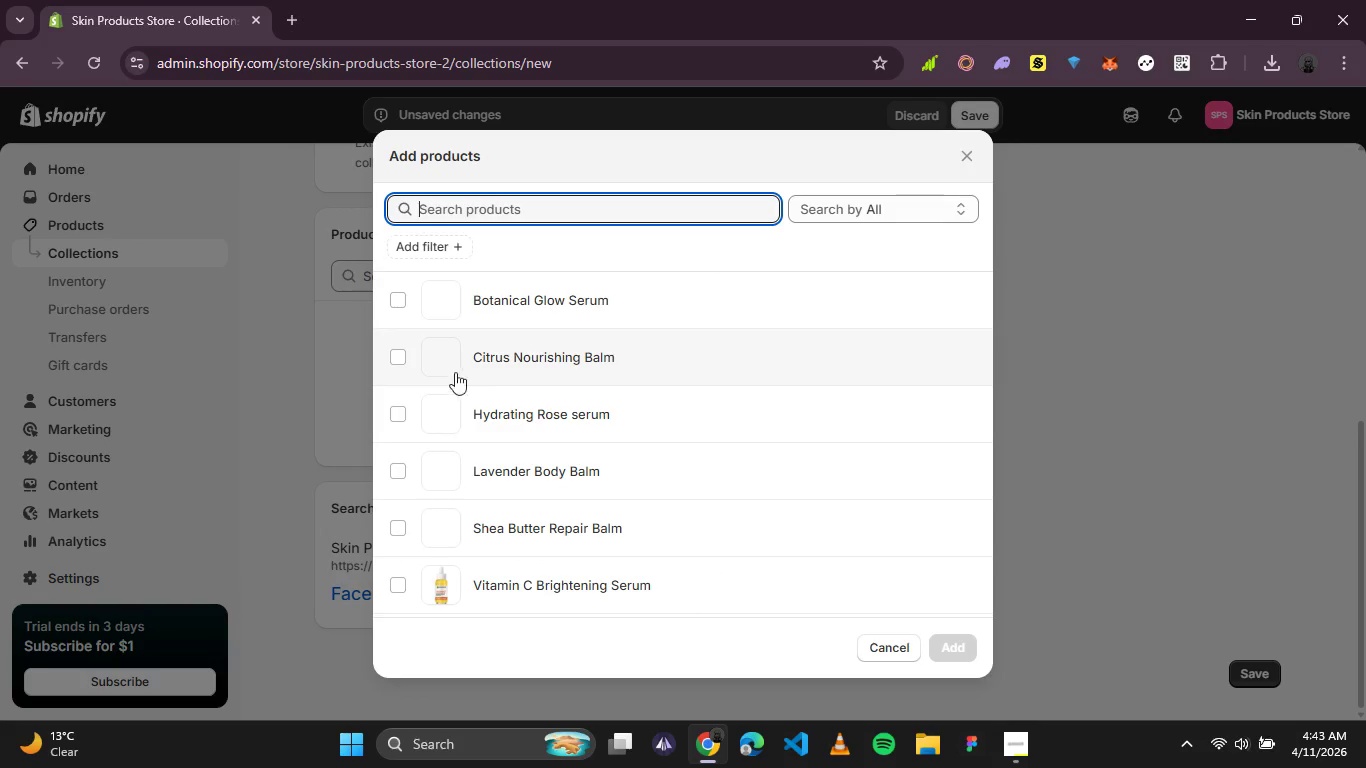 
left_click([966, 160])
 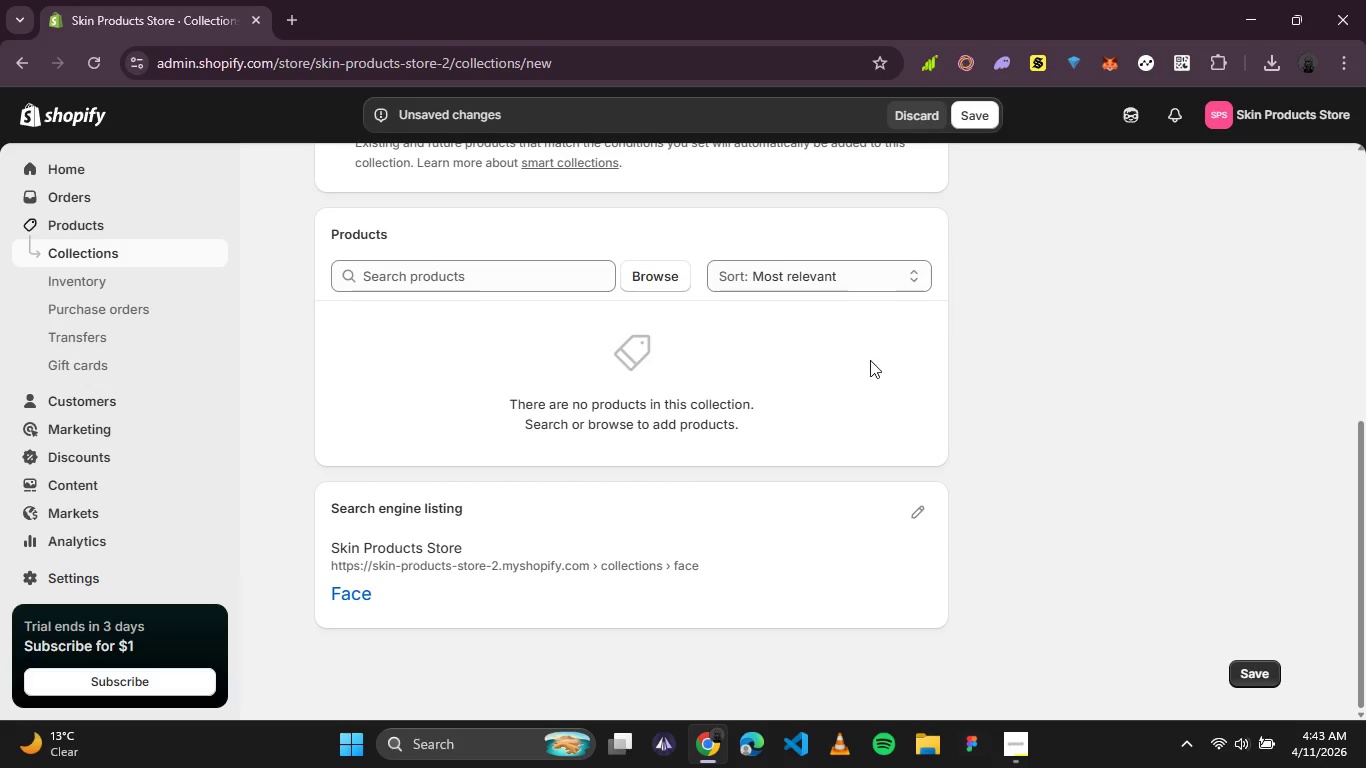 
scroll: coordinate [872, 369], scroll_direction: up, amount: 4.0
 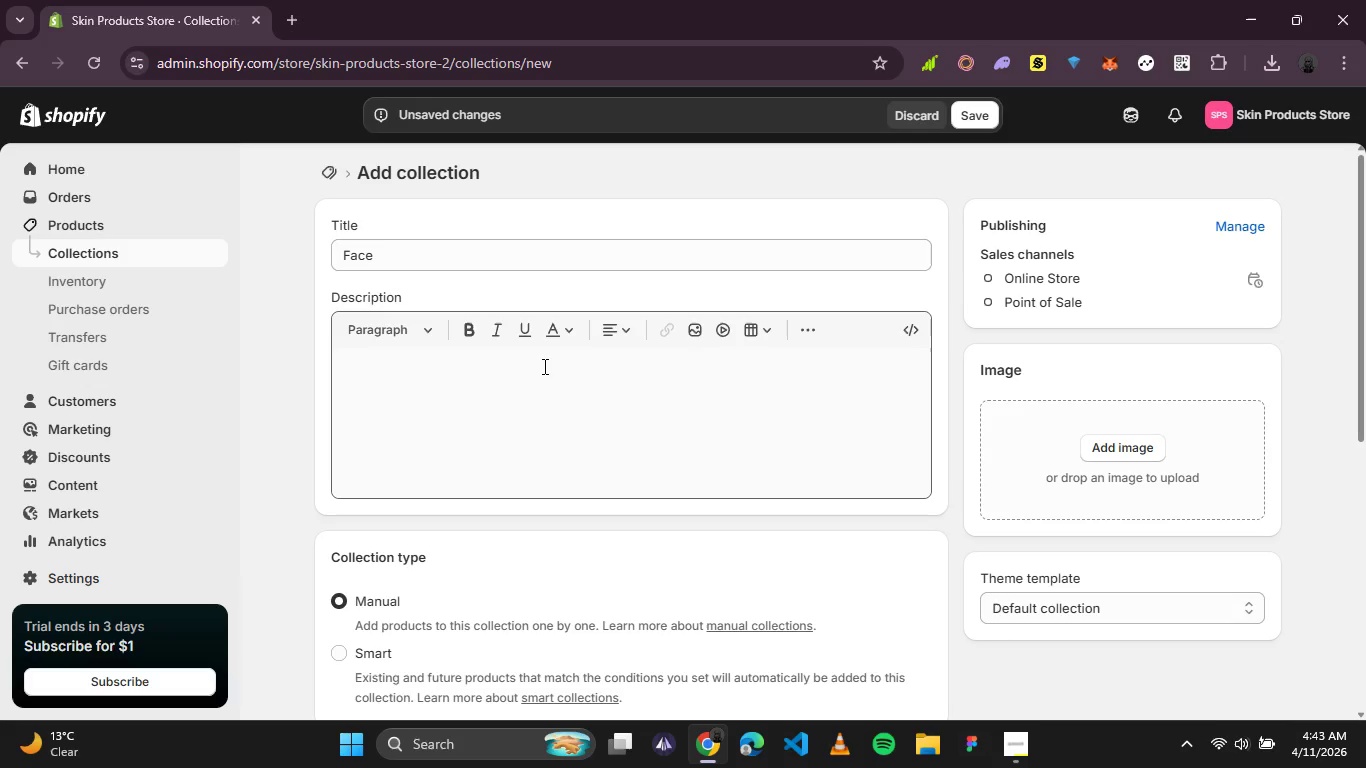 
wait(22.43)
 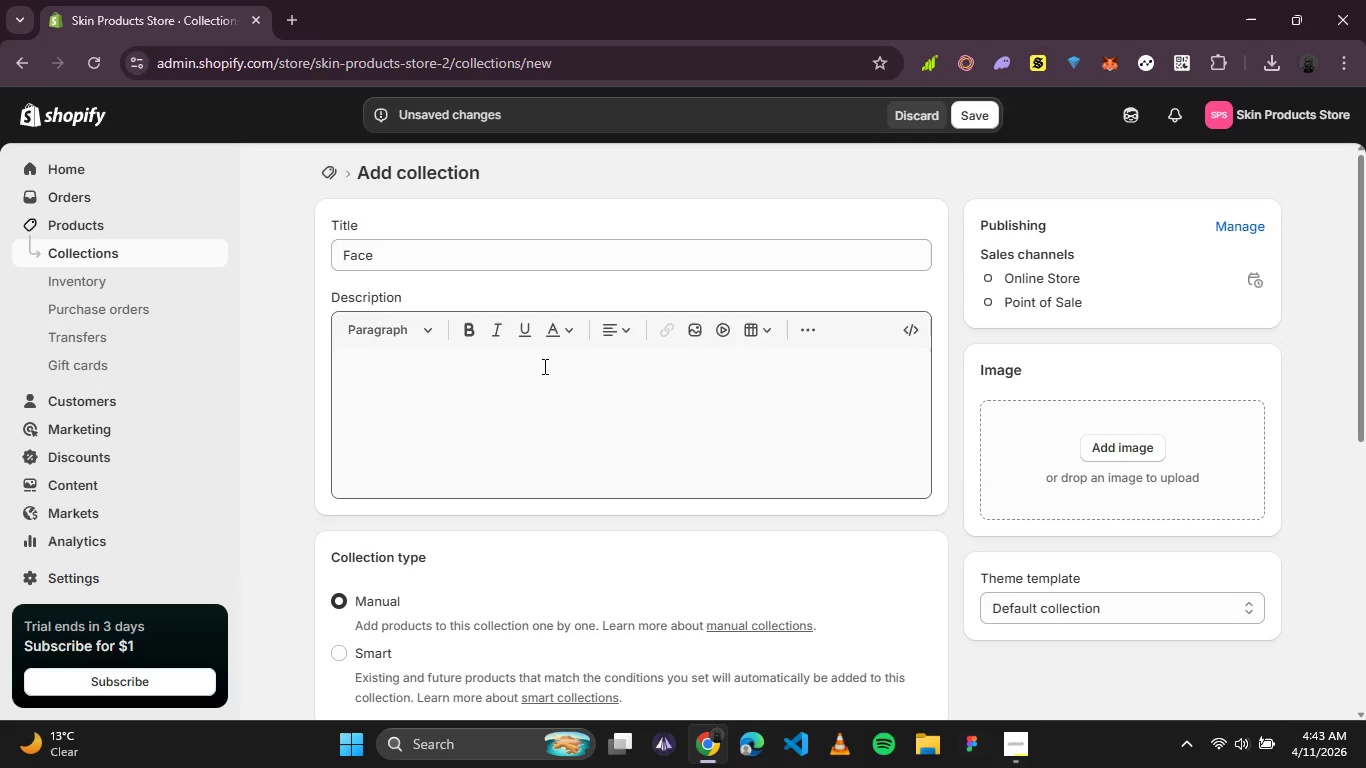 
left_click([478, 441])
 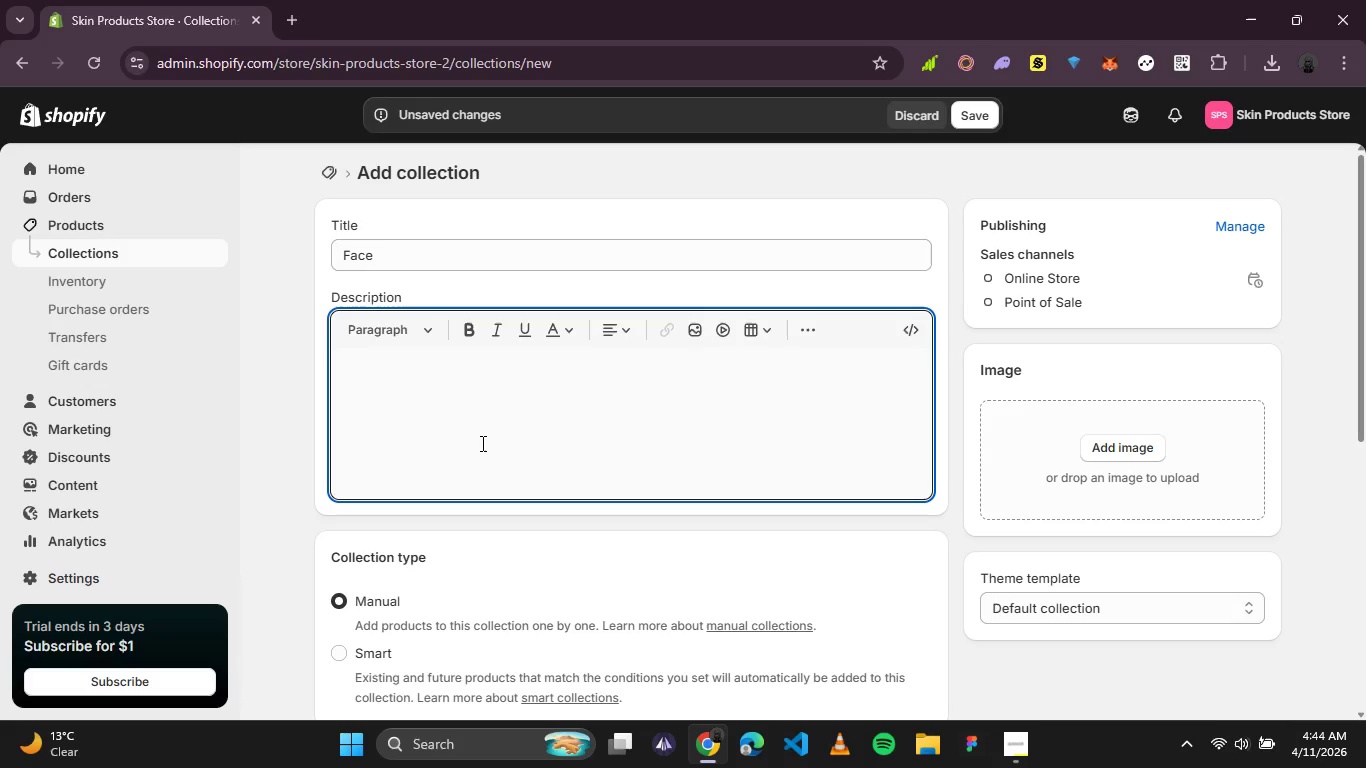 
wait(13.11)
 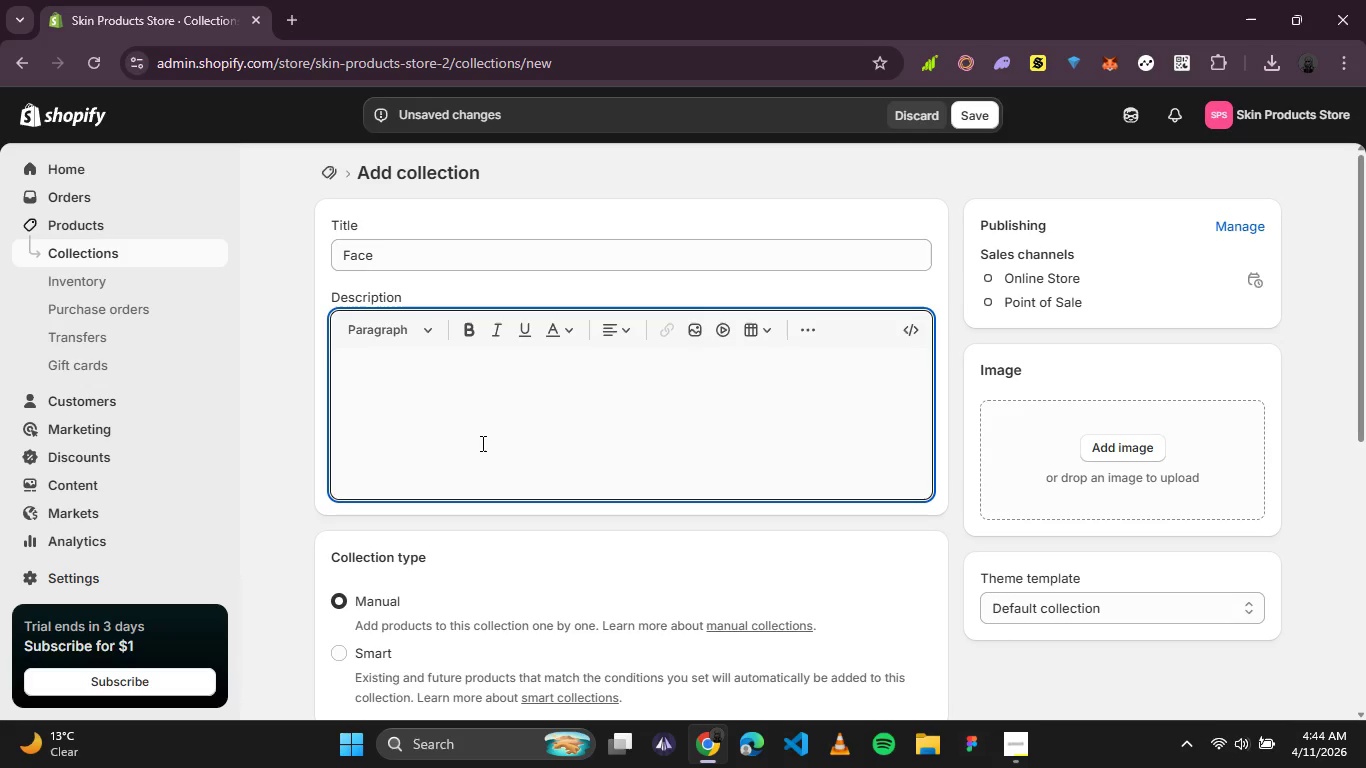 
scroll: coordinate [622, 518], scroll_direction: up, amount: 1.0
 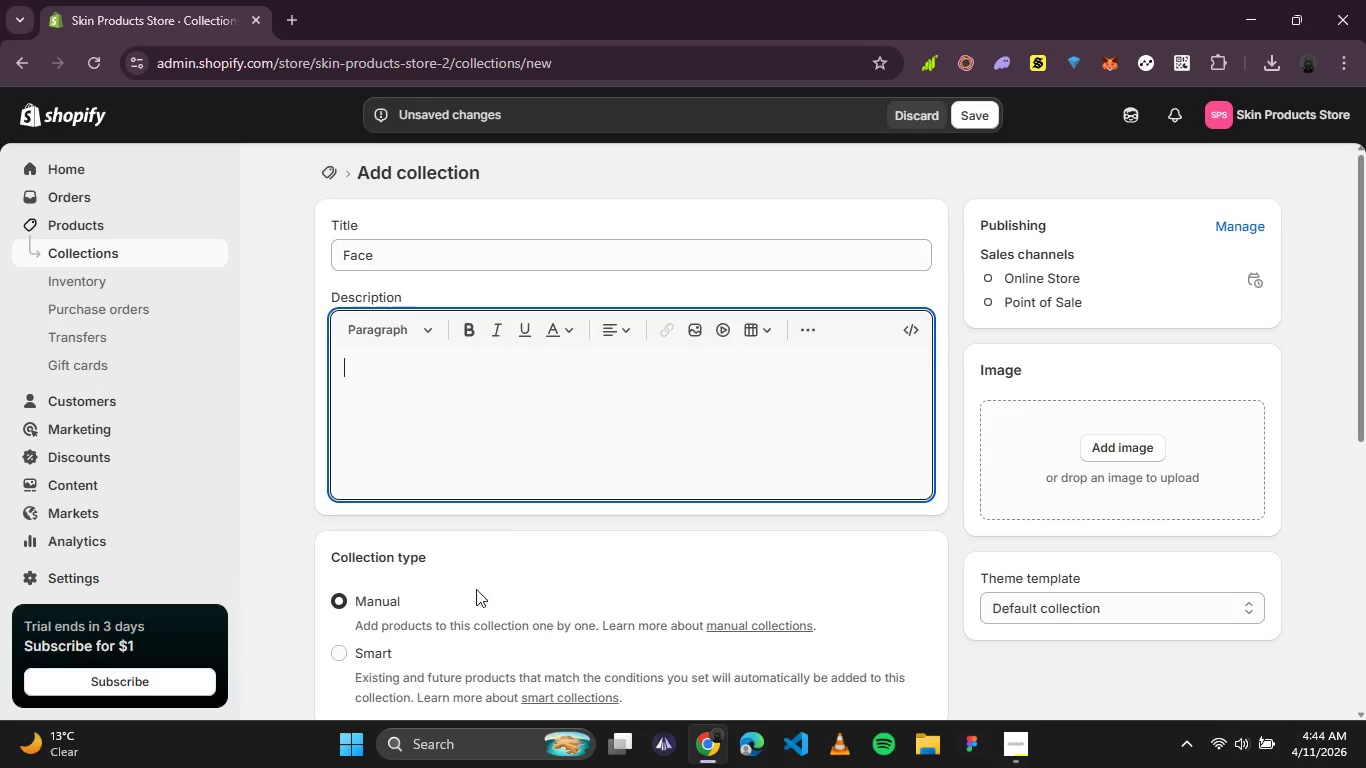 
scroll: coordinate [412, 603], scroll_direction: down, amount: 1.0
 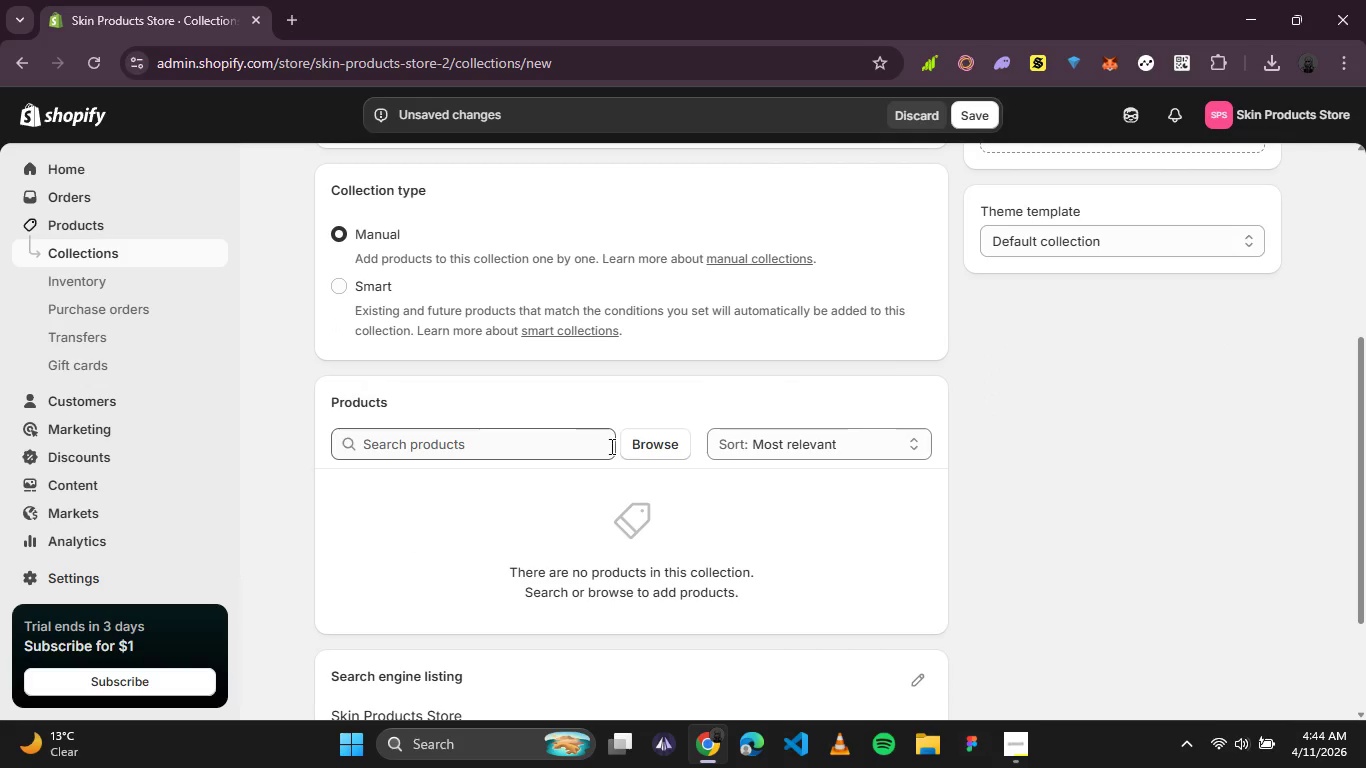 
left_click([636, 450])
 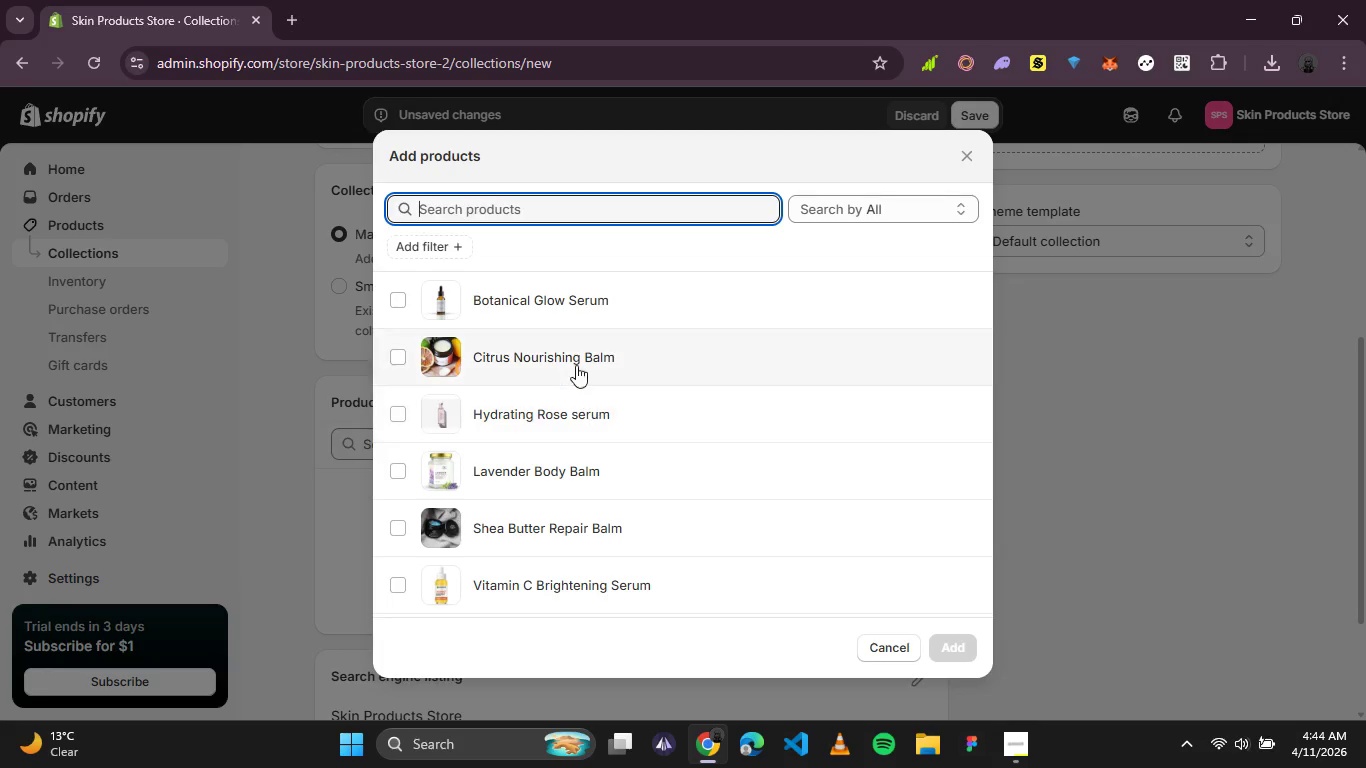 
left_click([591, 303])
 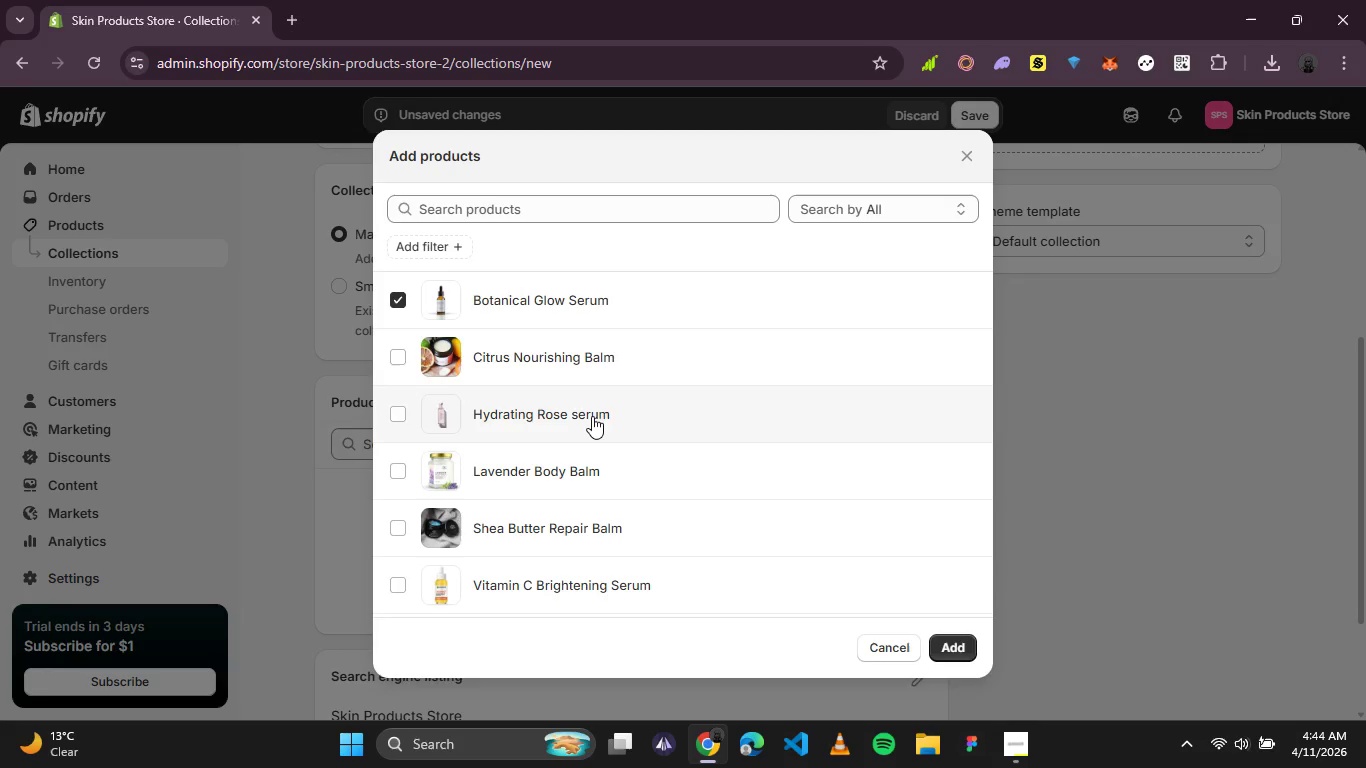 
left_click([592, 416])
 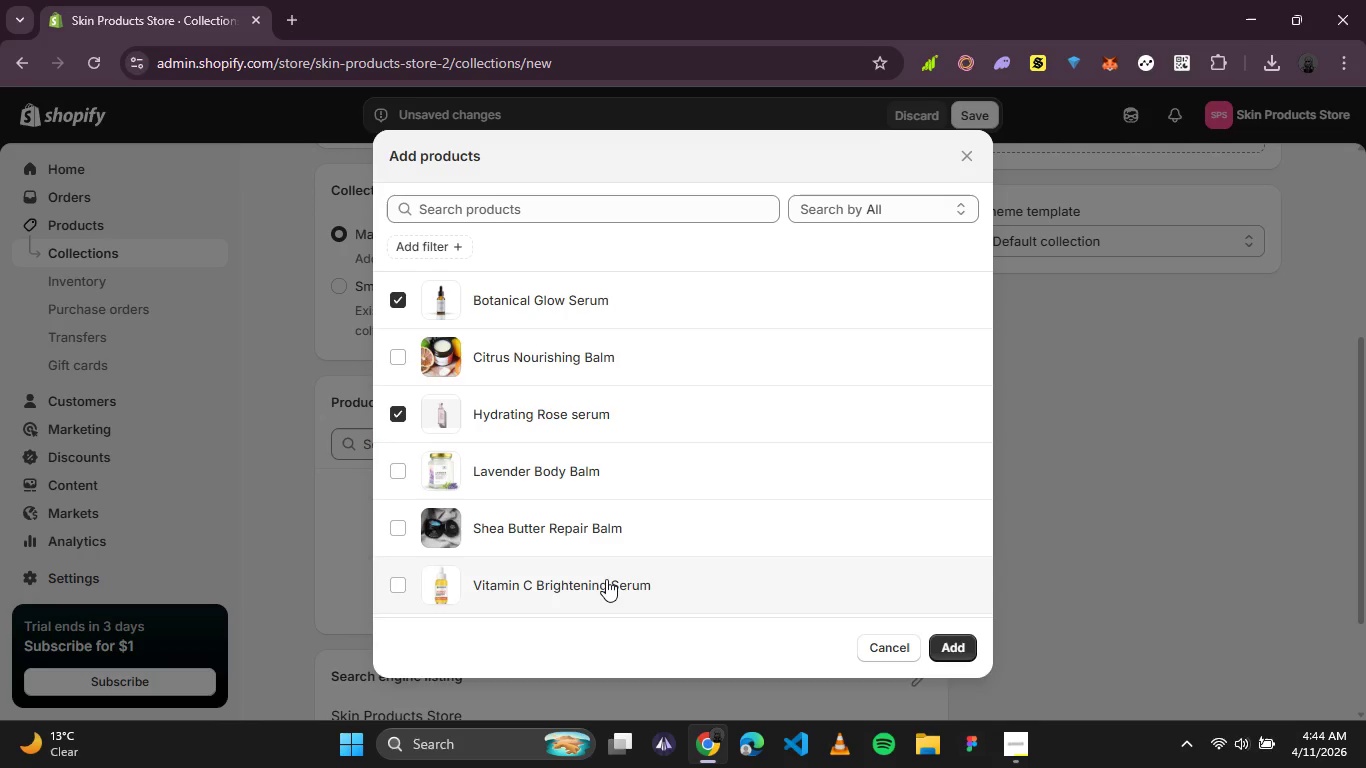 
left_click([606, 580])
 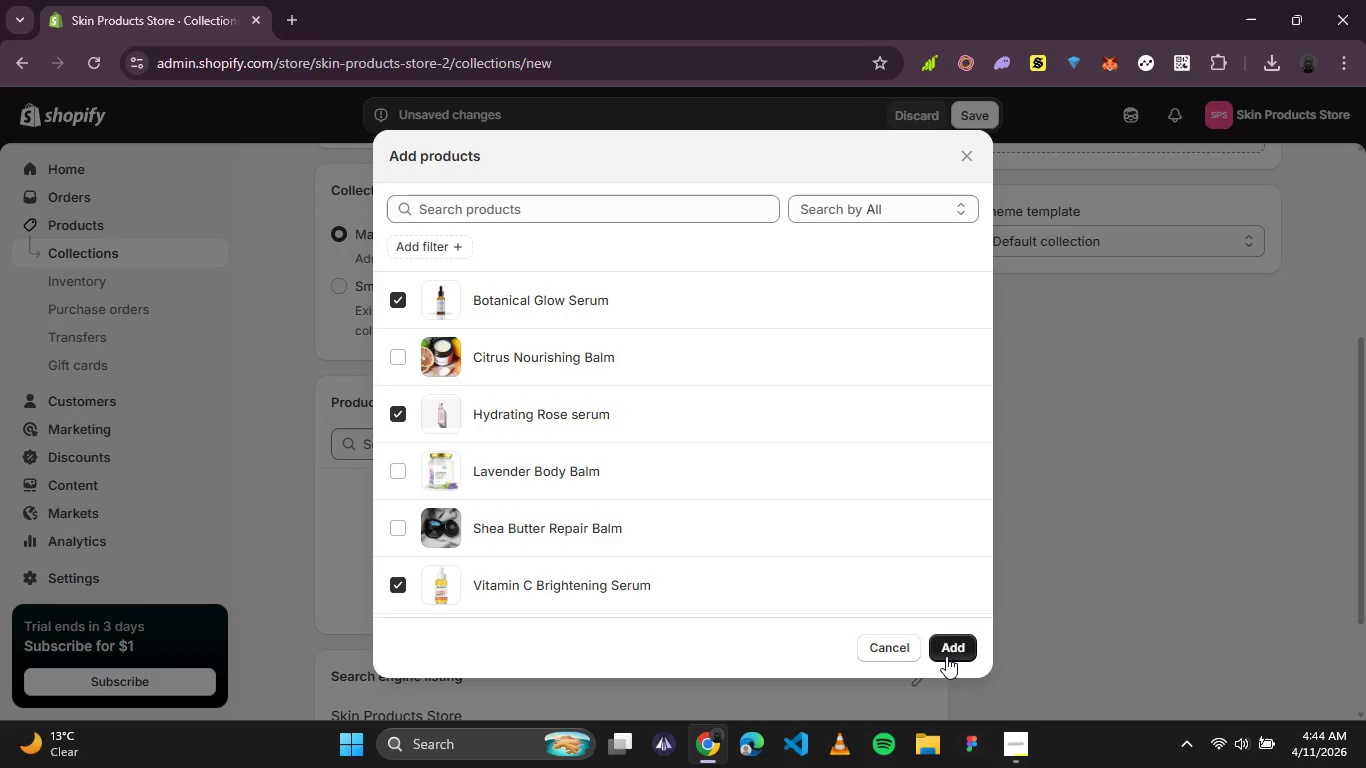 
left_click([946, 653])
 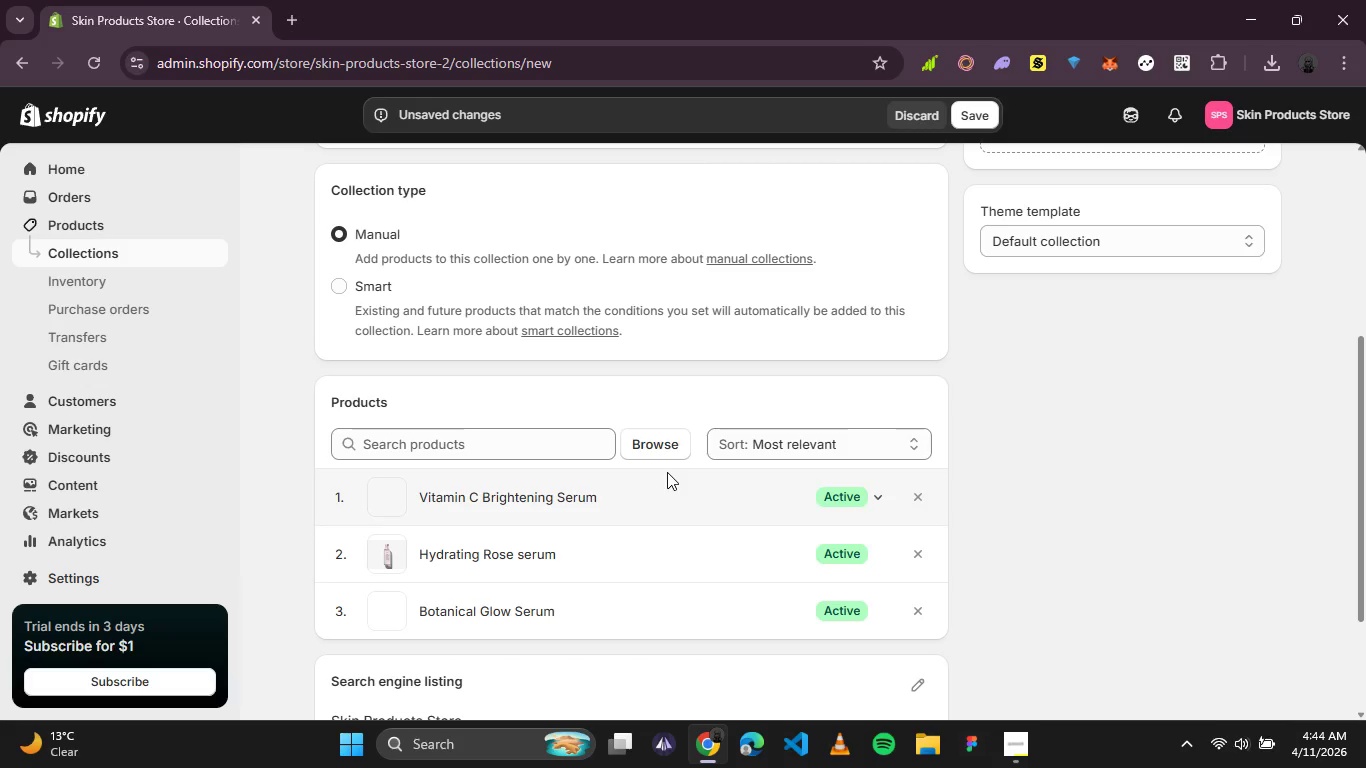 
scroll: coordinate [673, 348], scroll_direction: up, amount: 3.0
 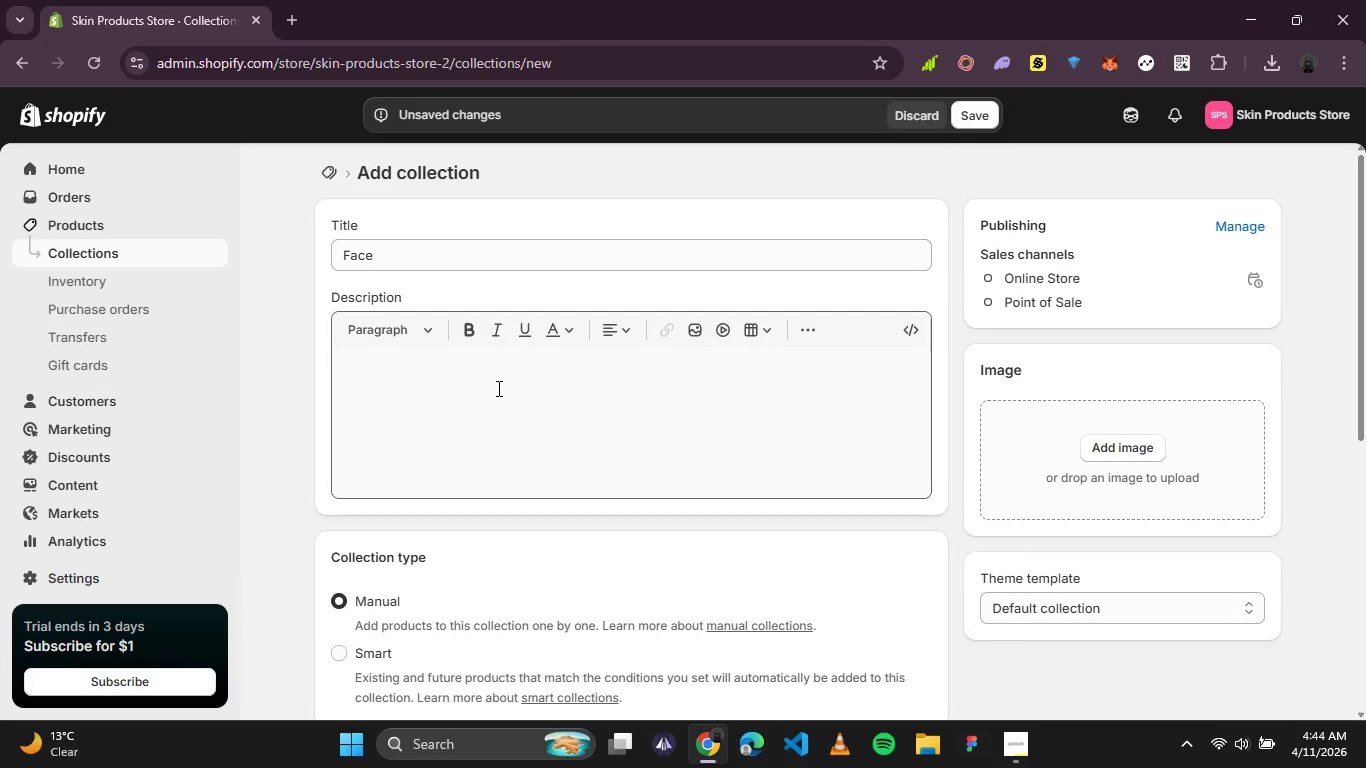 
left_click([497, 388])
 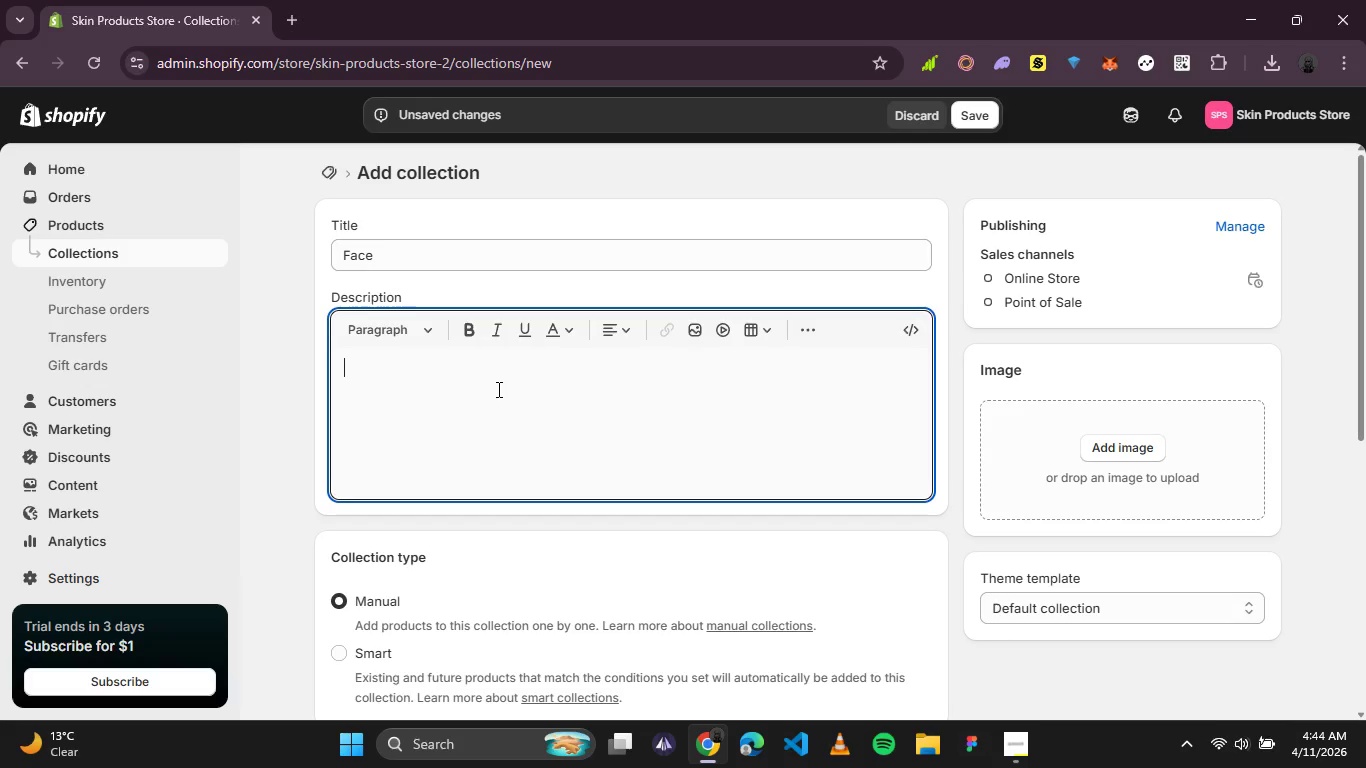 
wait(17.0)
 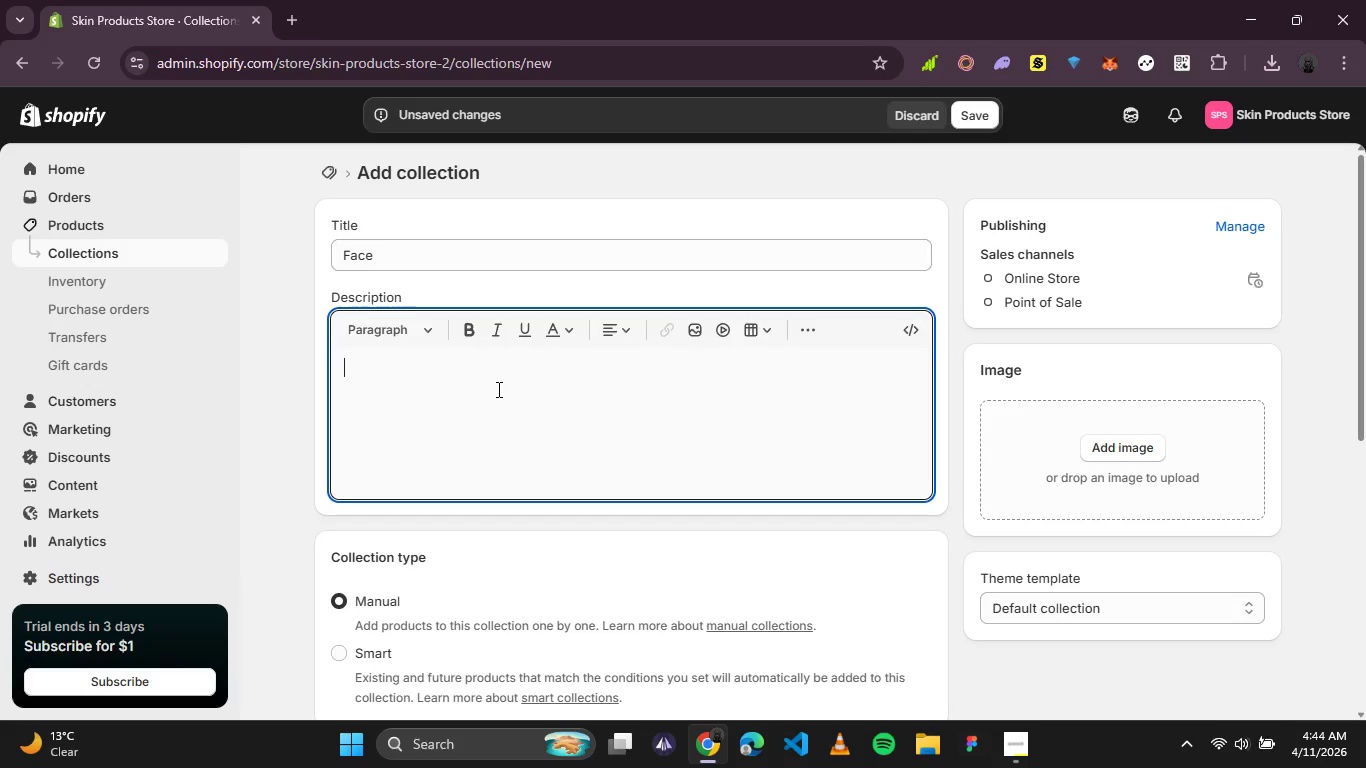 
scroll: coordinate [497, 394], scroll_direction: down, amount: 2.0
 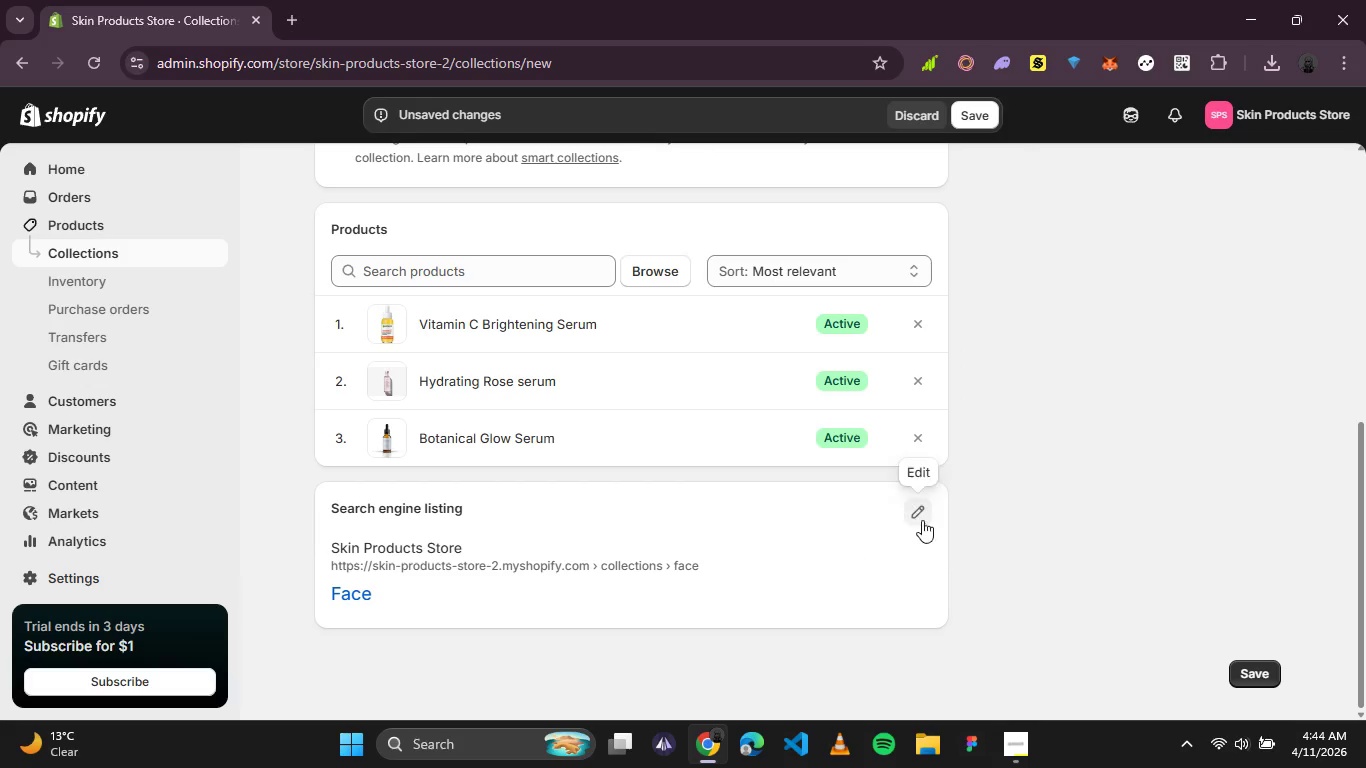 
left_click([926, 516])
 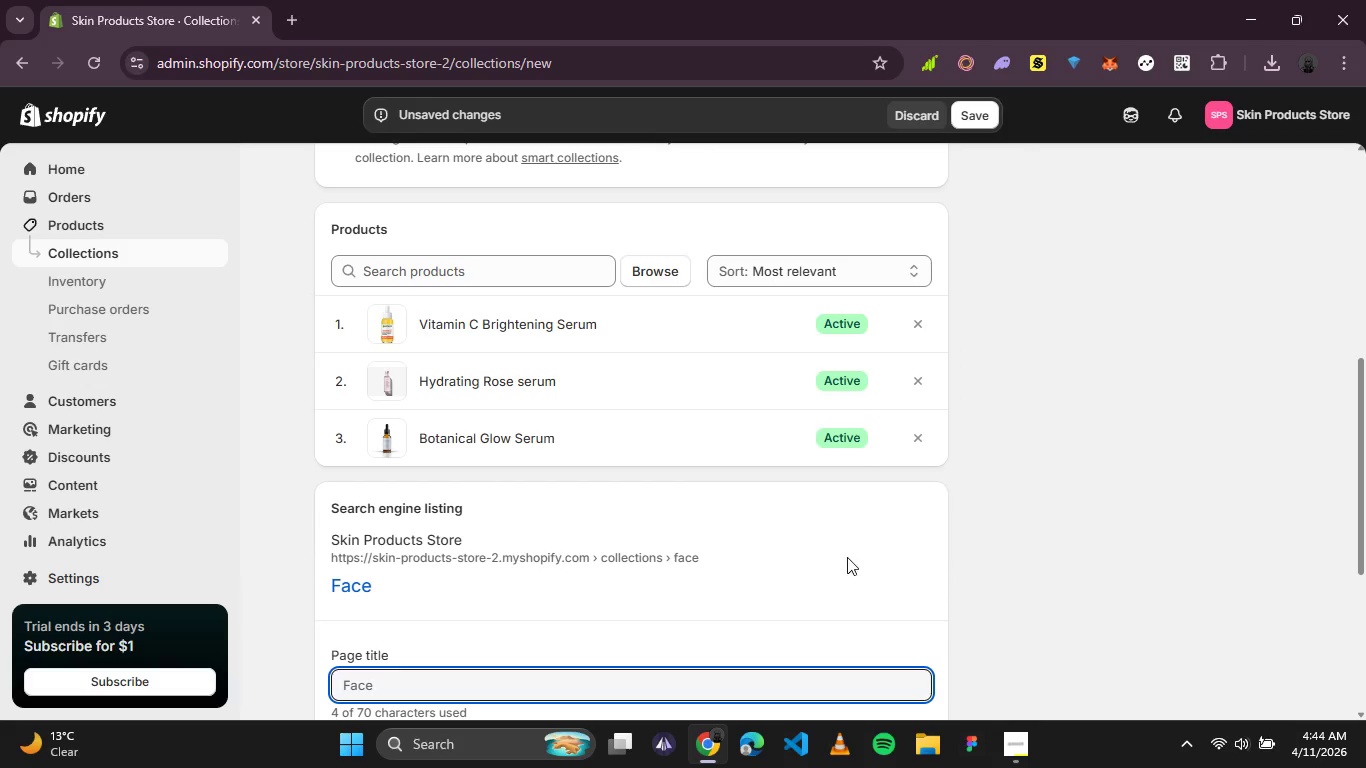 
scroll: coordinate [837, 557], scroll_direction: down, amount: 1.0
 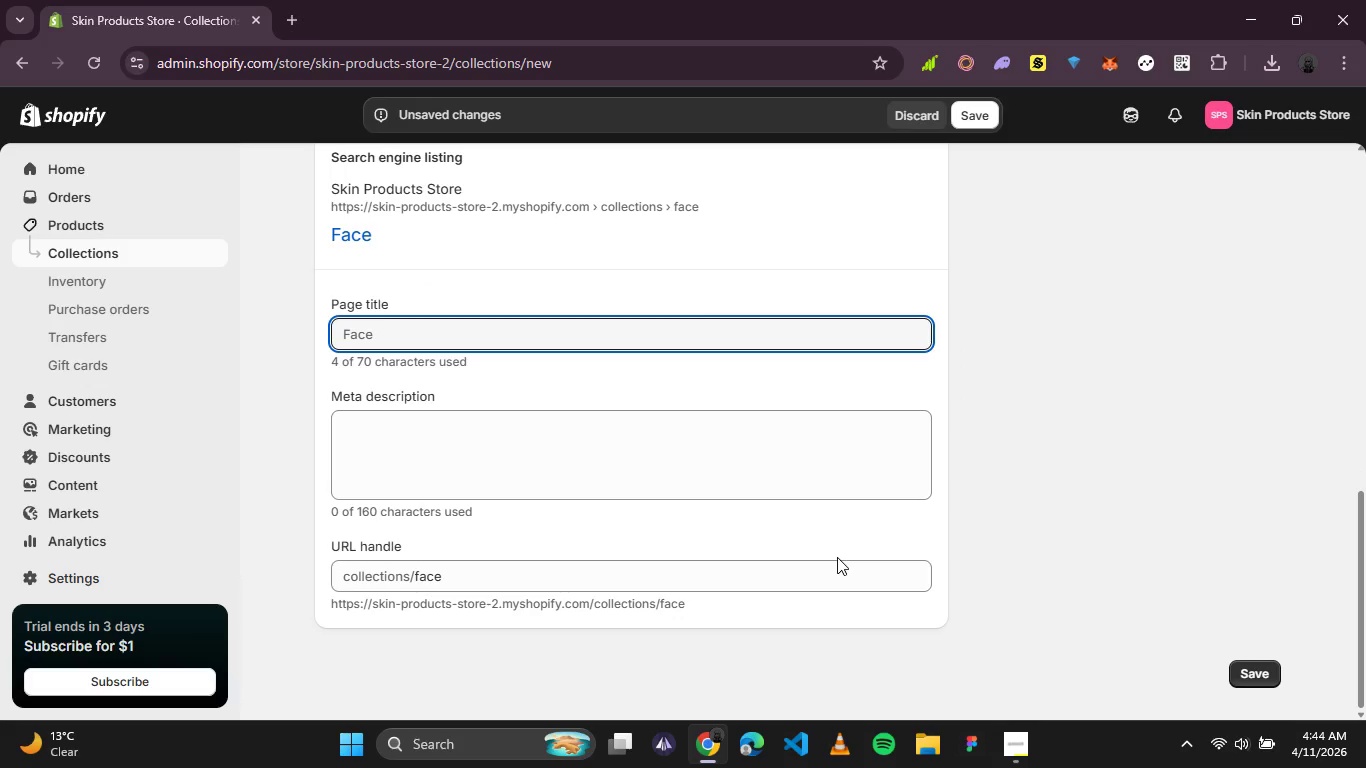 
scroll: coordinate [837, 555], scroll_direction: up, amount: 6.0
 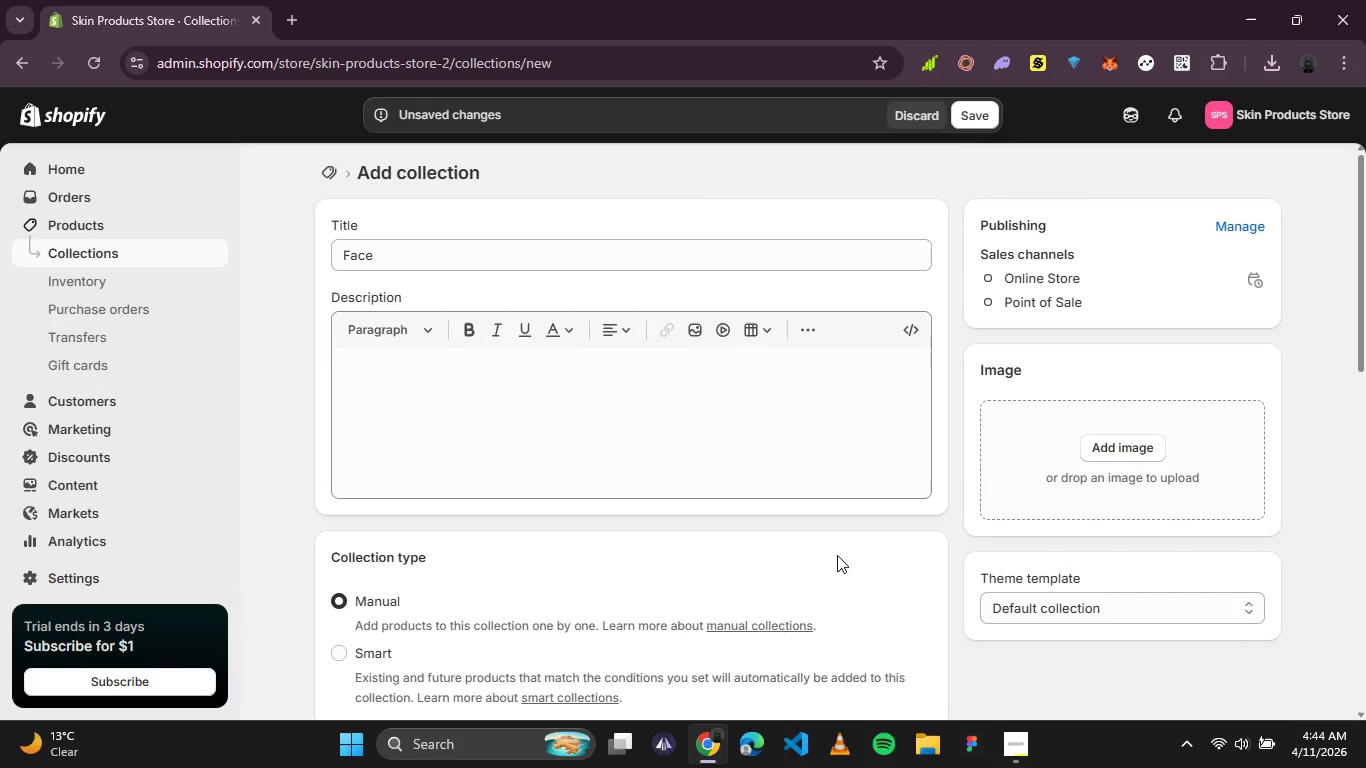 
wait(11.04)
 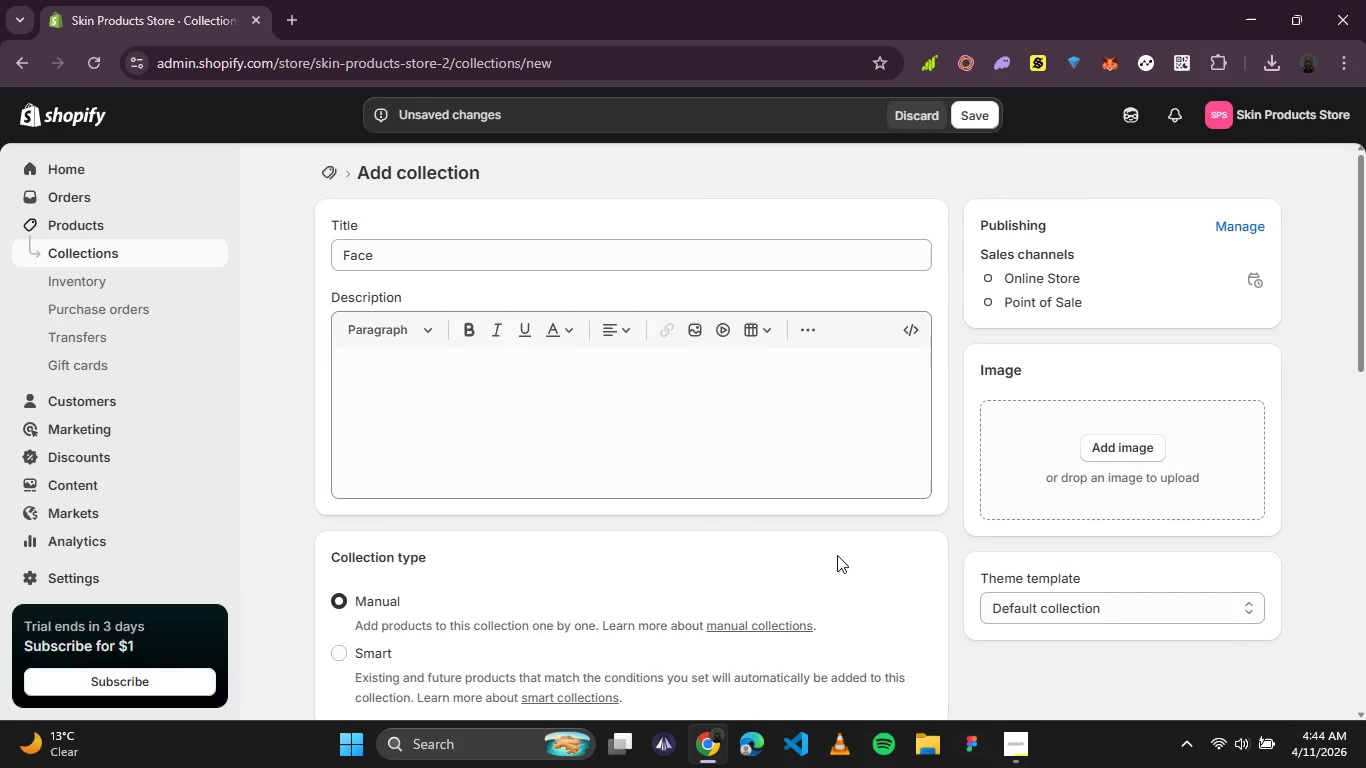 
left_click([393, 388])
 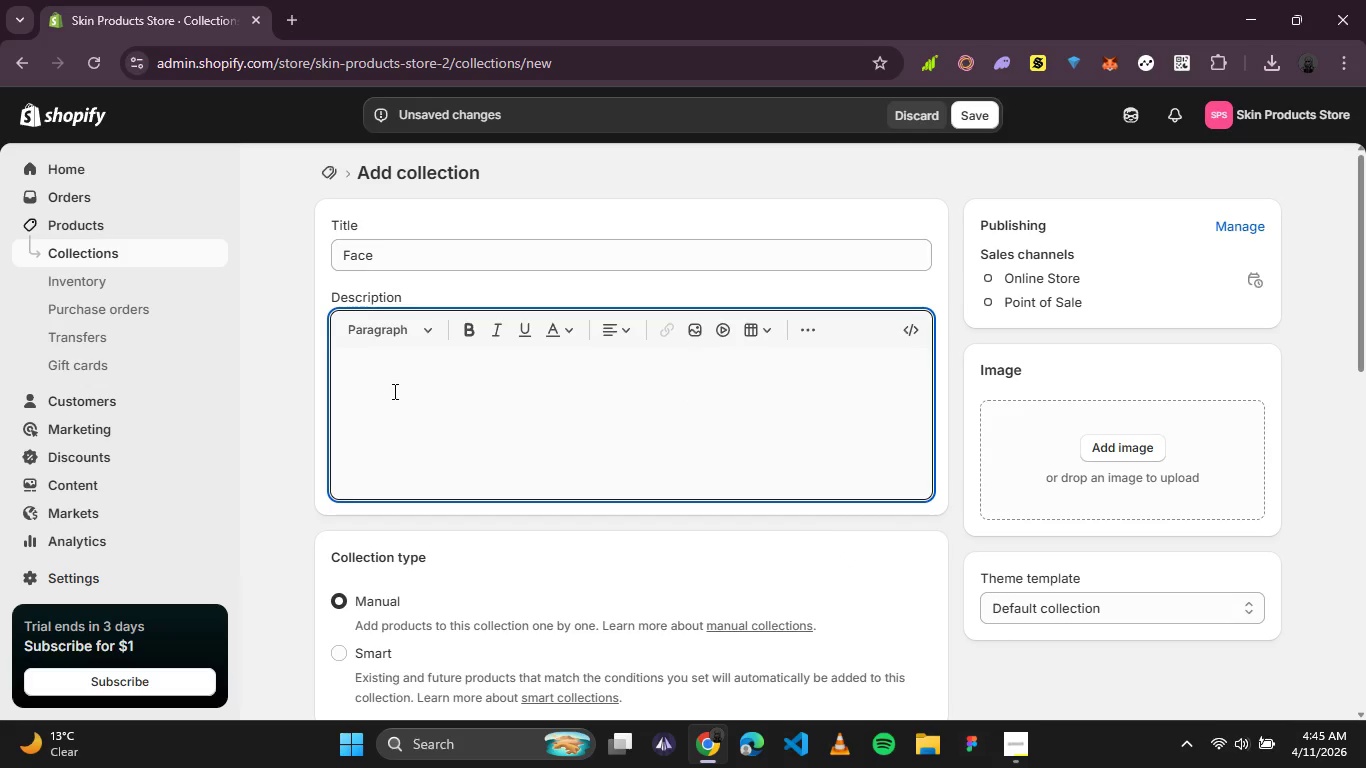 
type(a collection od)
key(Backspace)
type(f botanical facial serums that are designed to hydrate,brightens and nourishes your skin)
 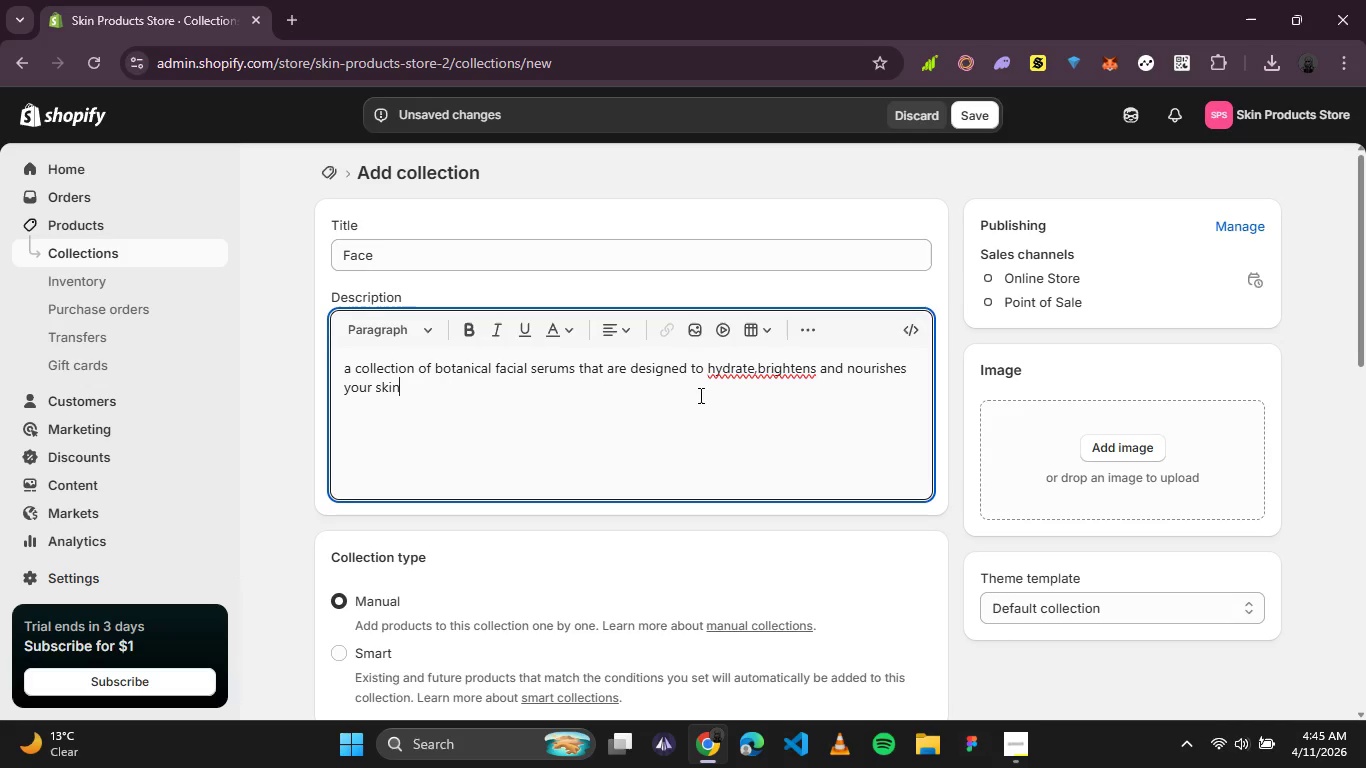 
left_click([762, 372])
 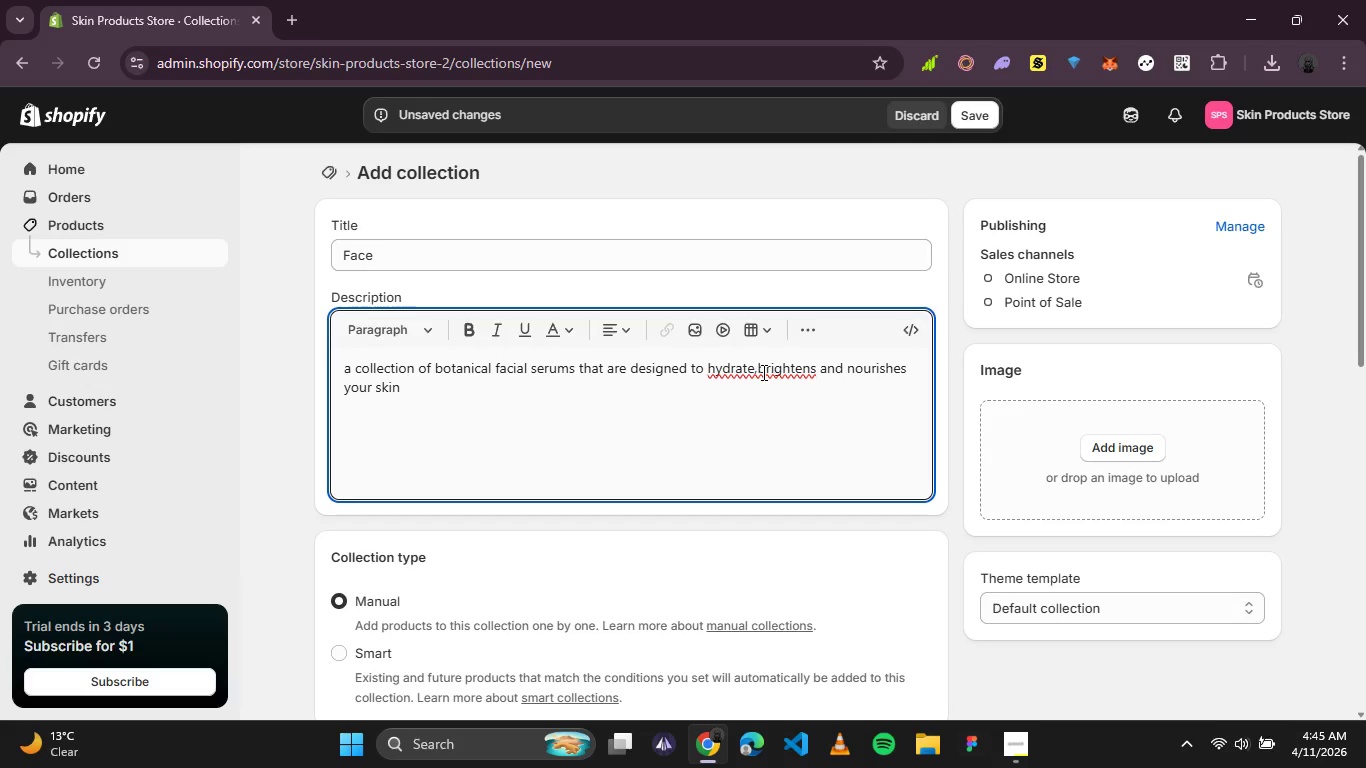 
key(ArrowLeft)
 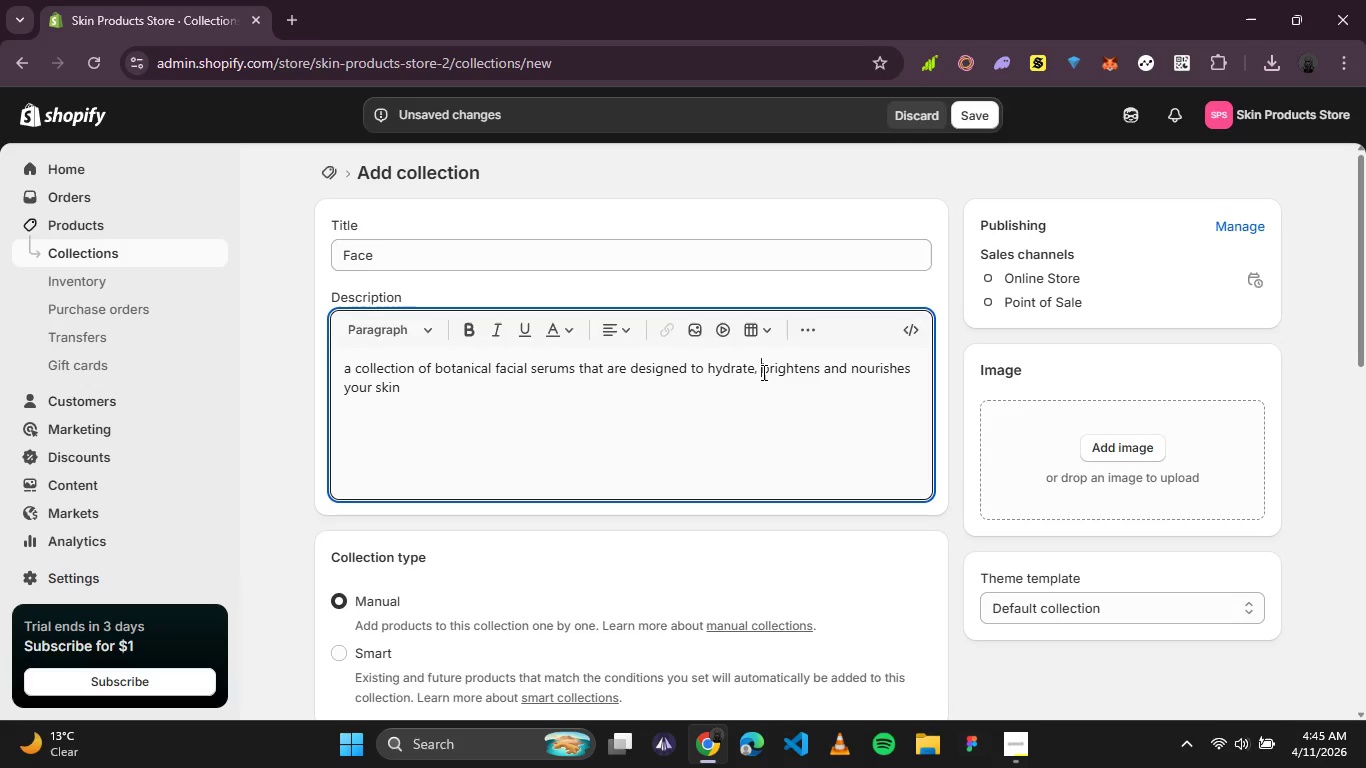 
key(Space)
 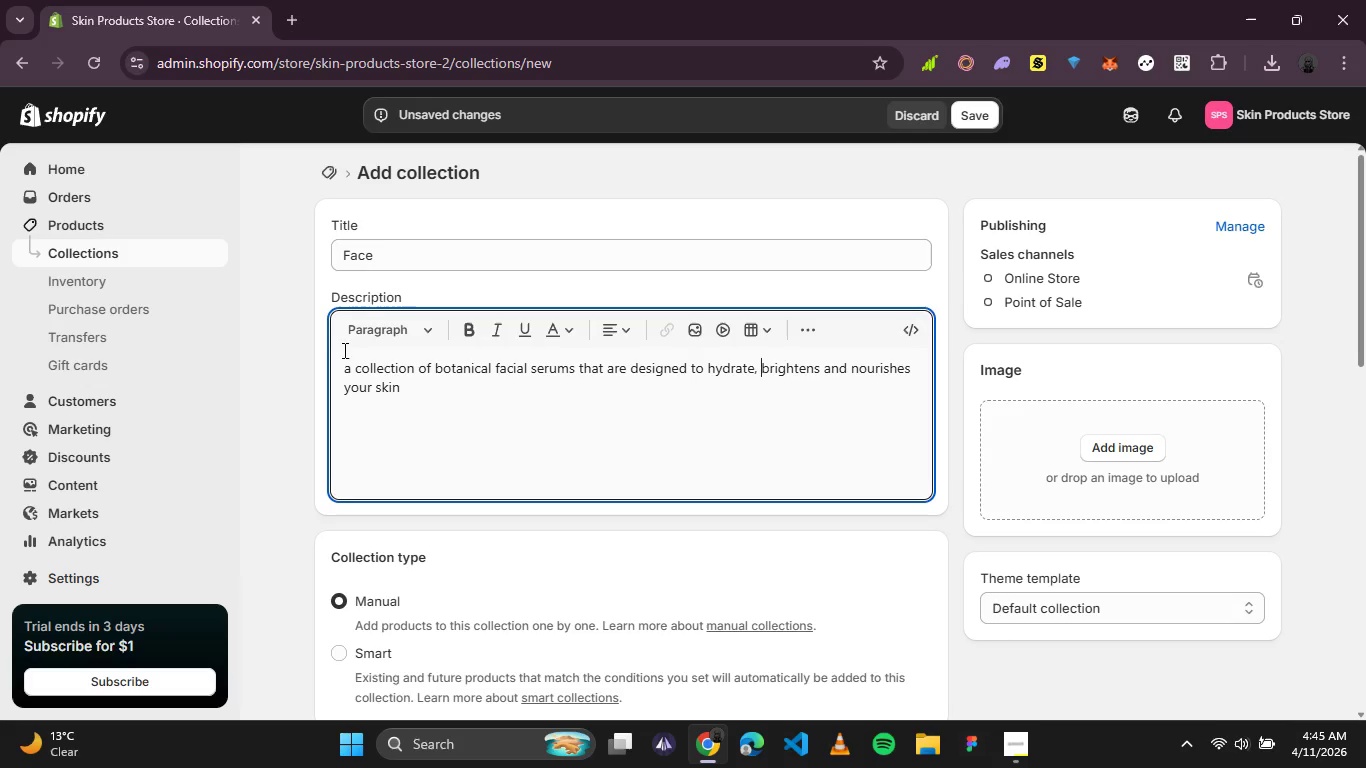 
left_click([398, 392])
 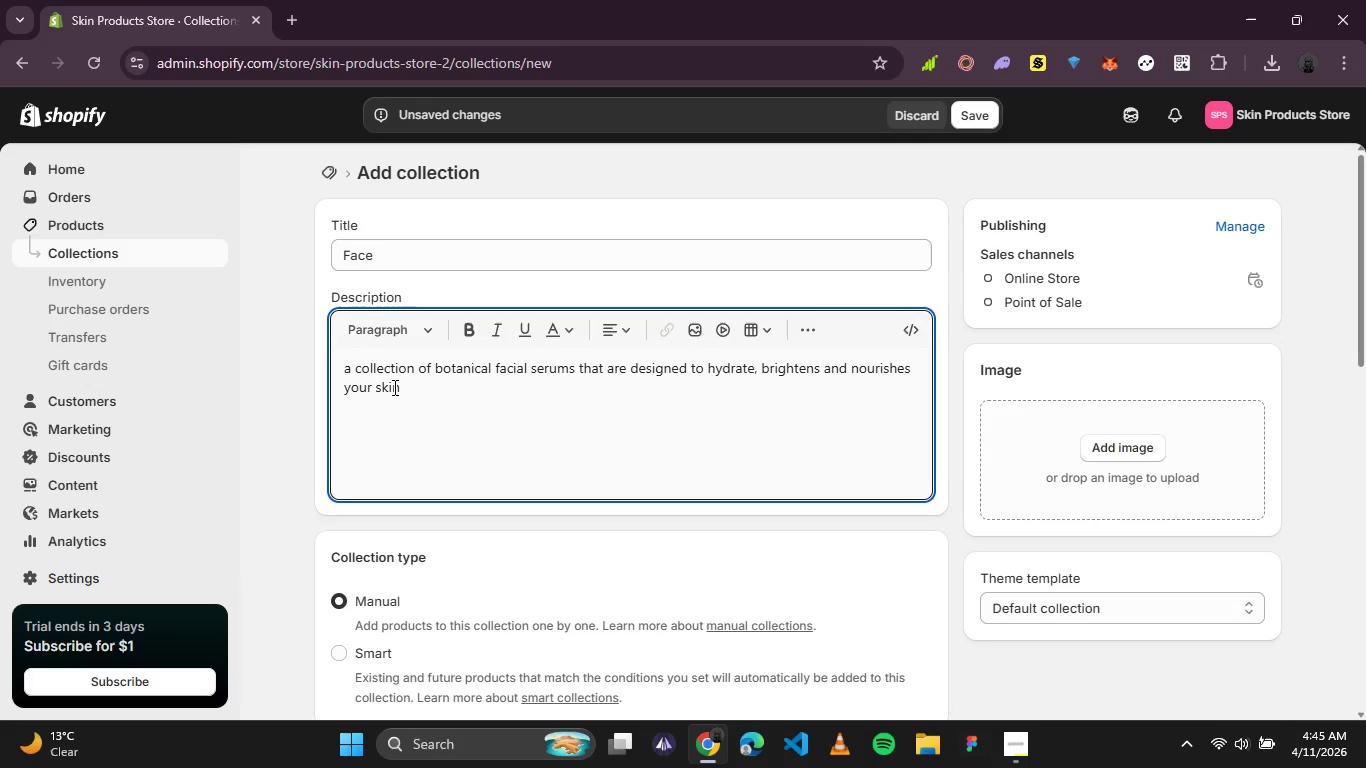 
key(Period)
 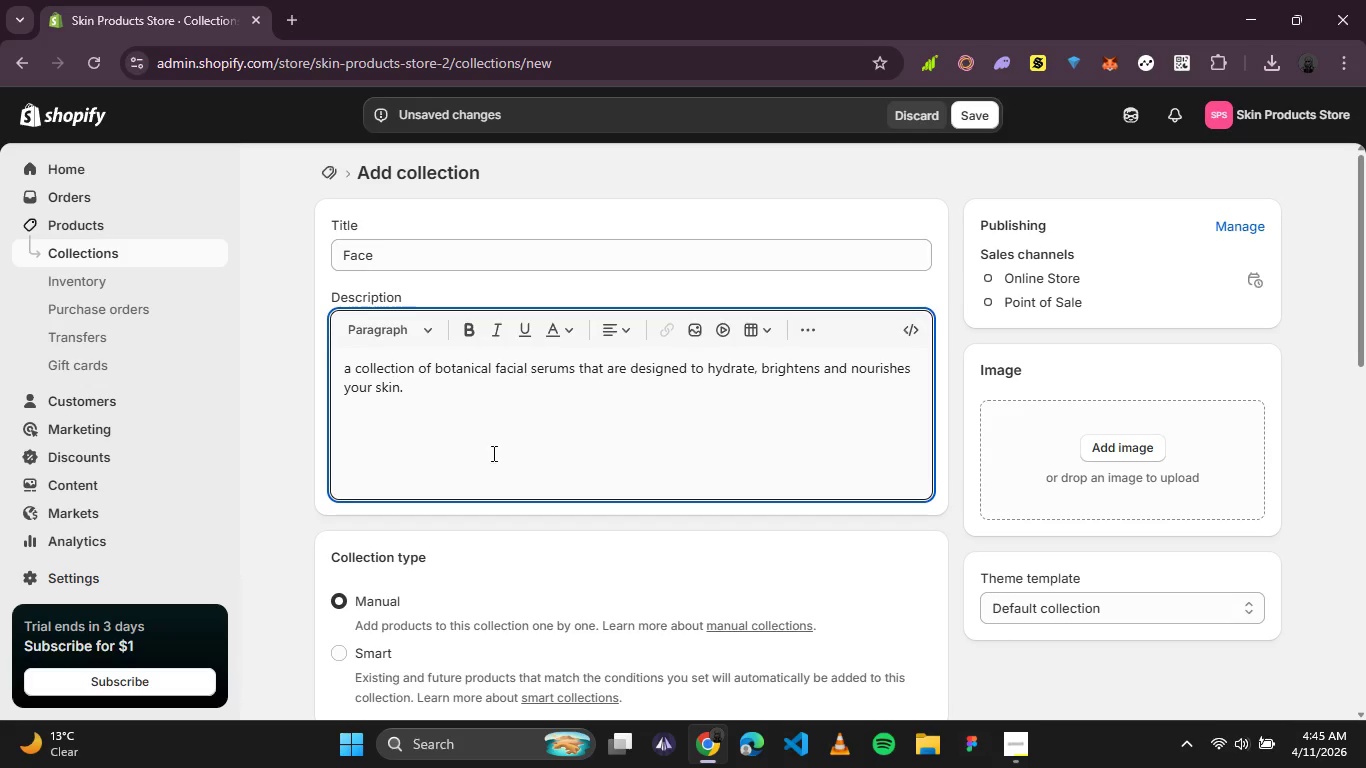 
scroll: coordinate [530, 495], scroll_direction: down, amount: 2.0
 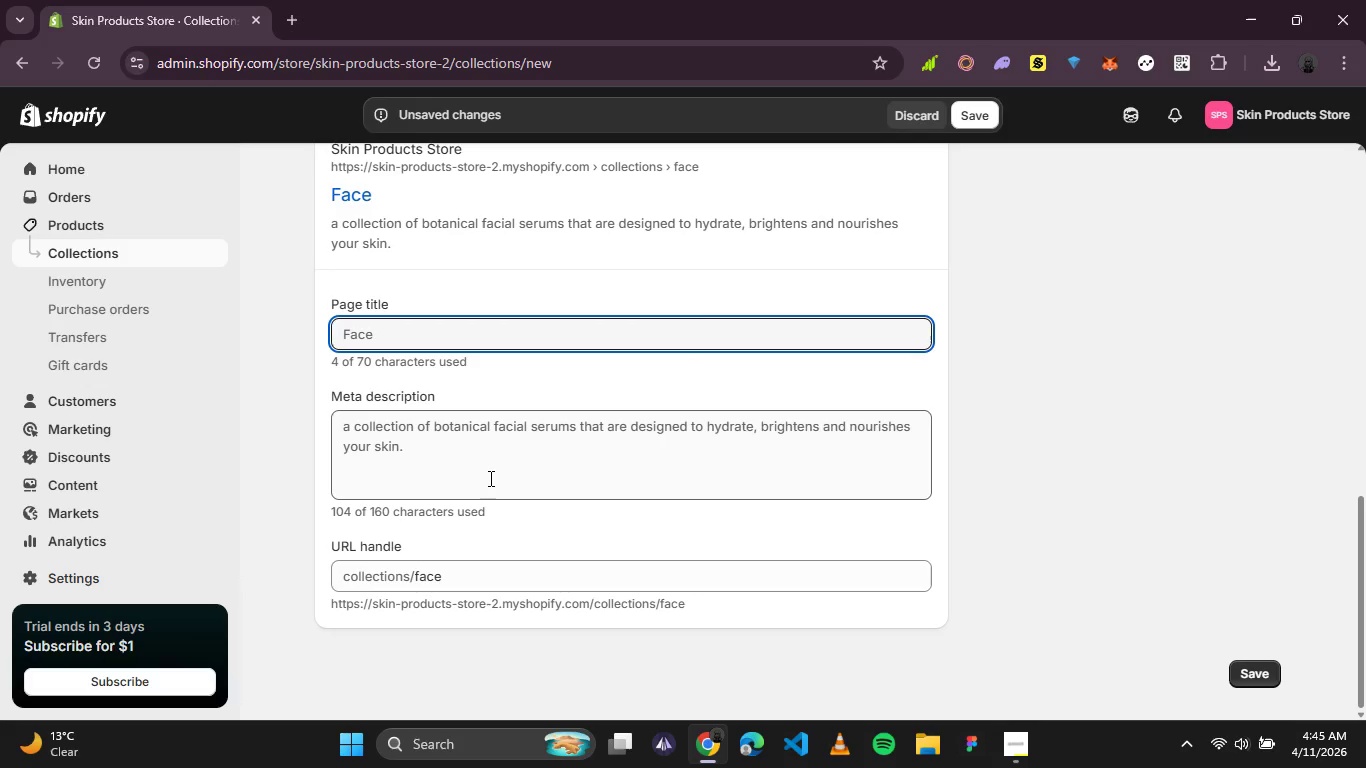 
left_click([489, 478])
 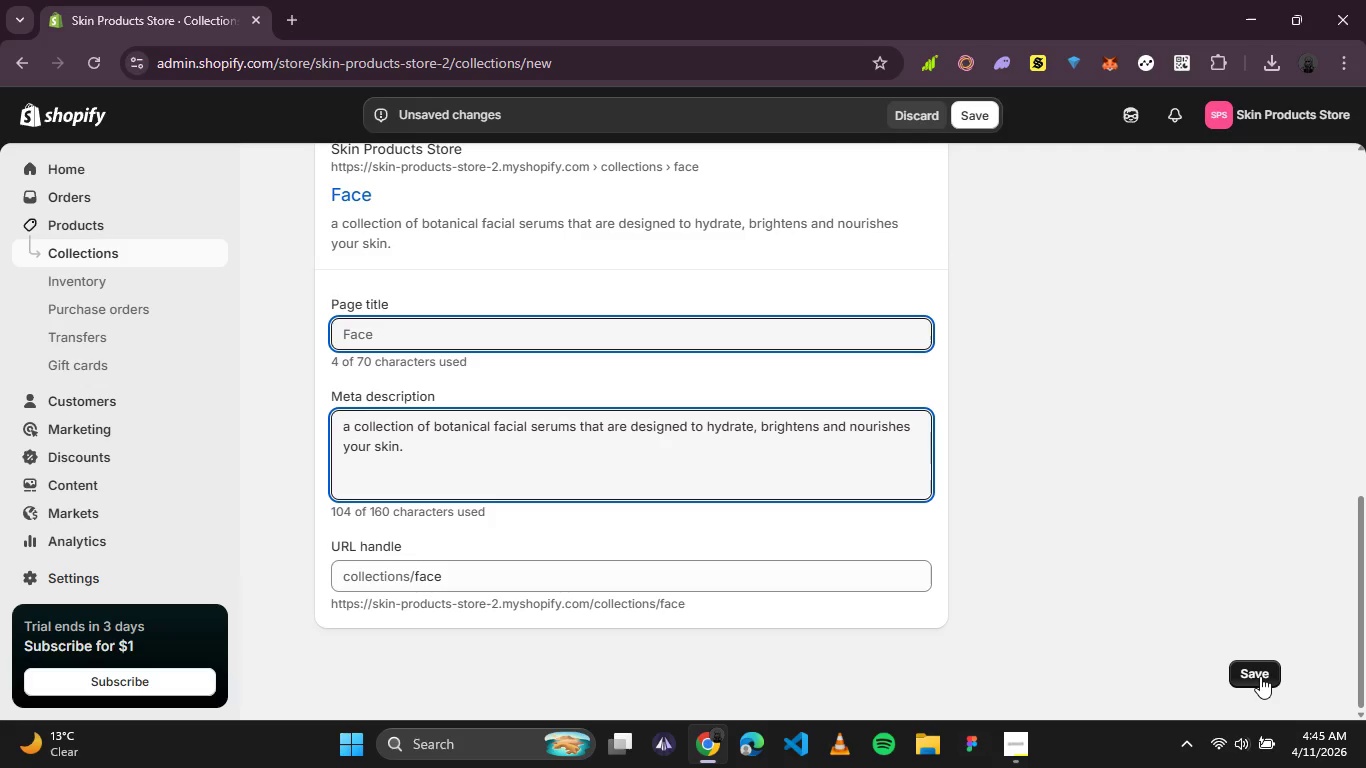 
left_click([1260, 676])
 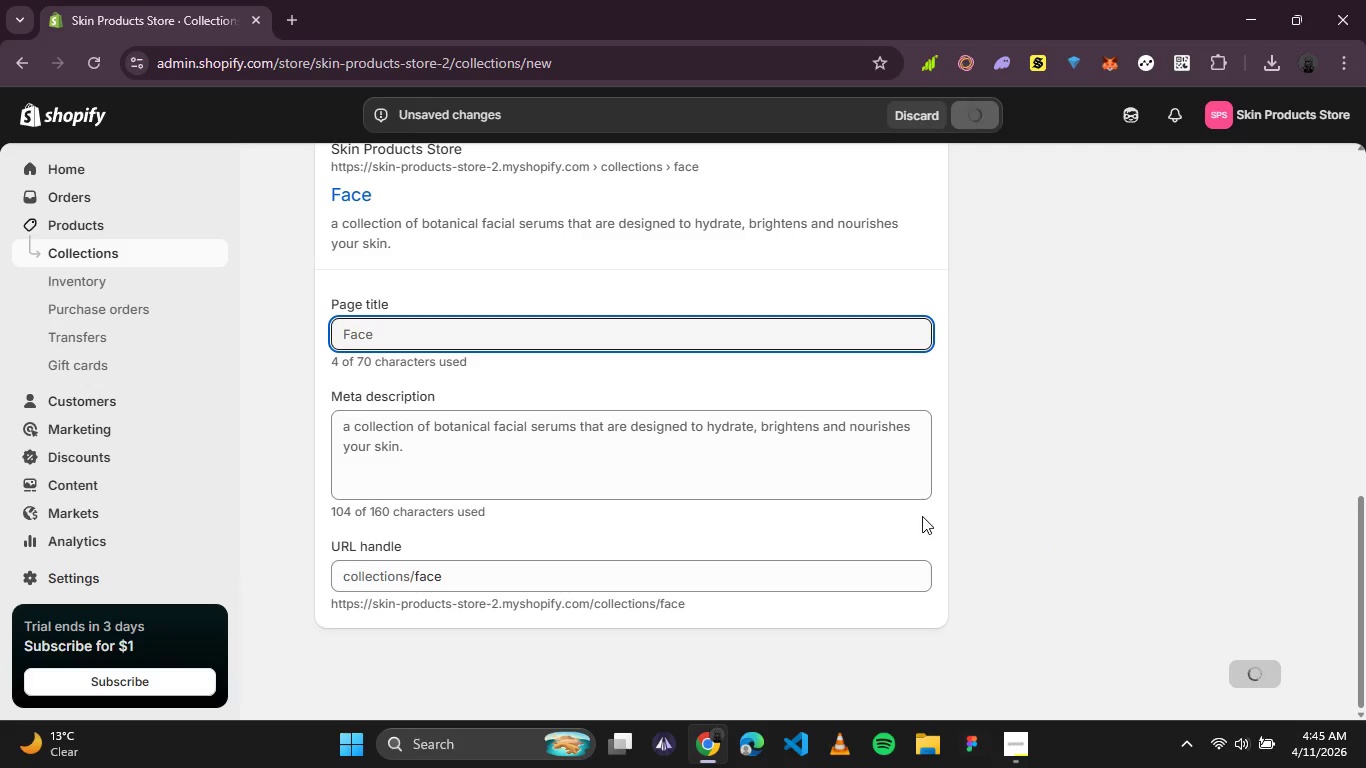 
wait(8.7)
 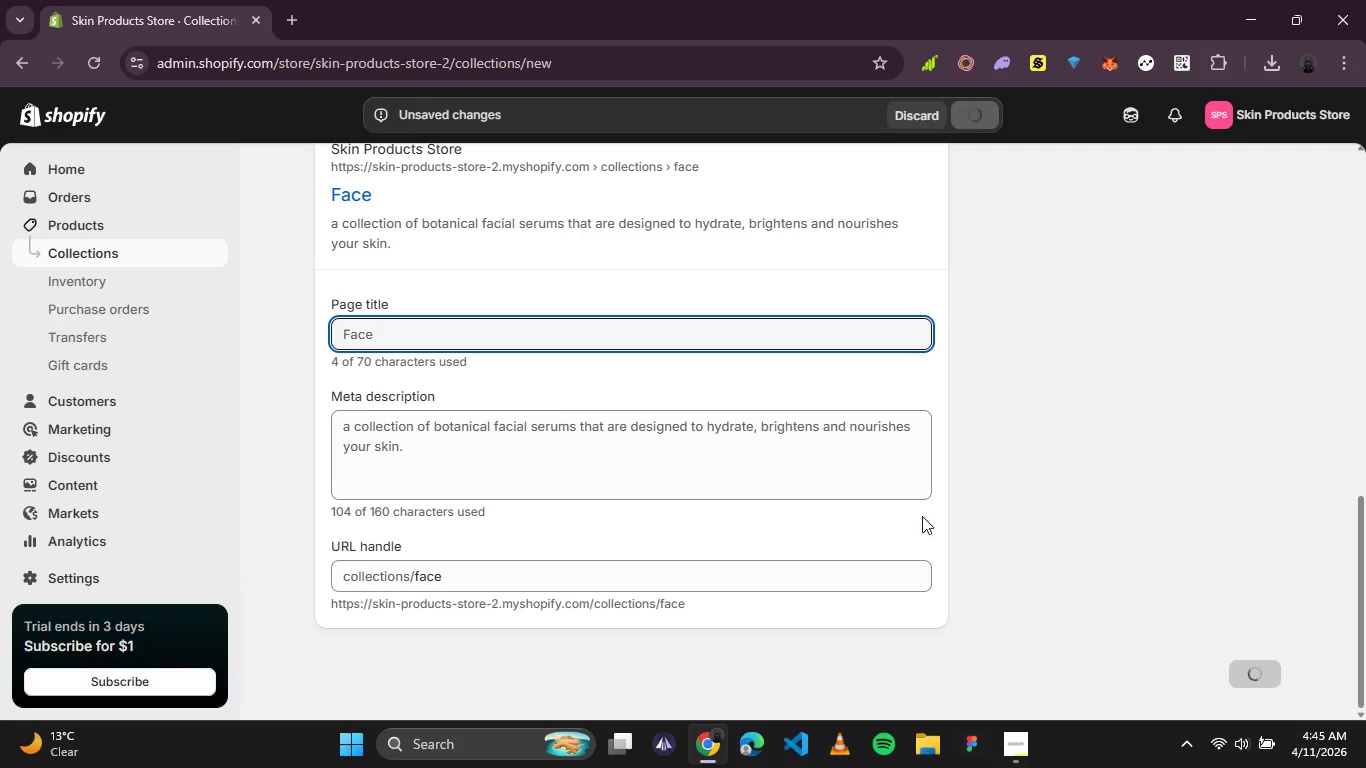 
left_click([329, 173])
 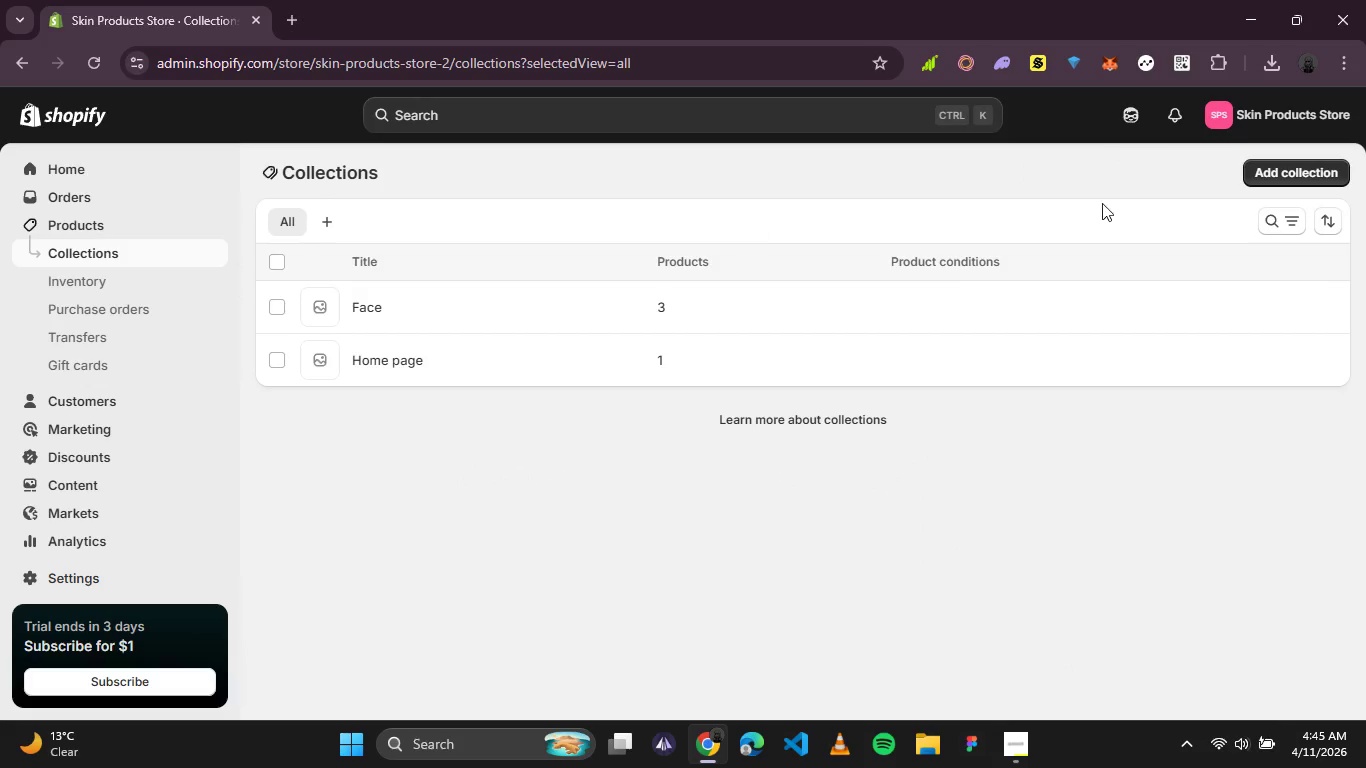 
left_click([1273, 176])
 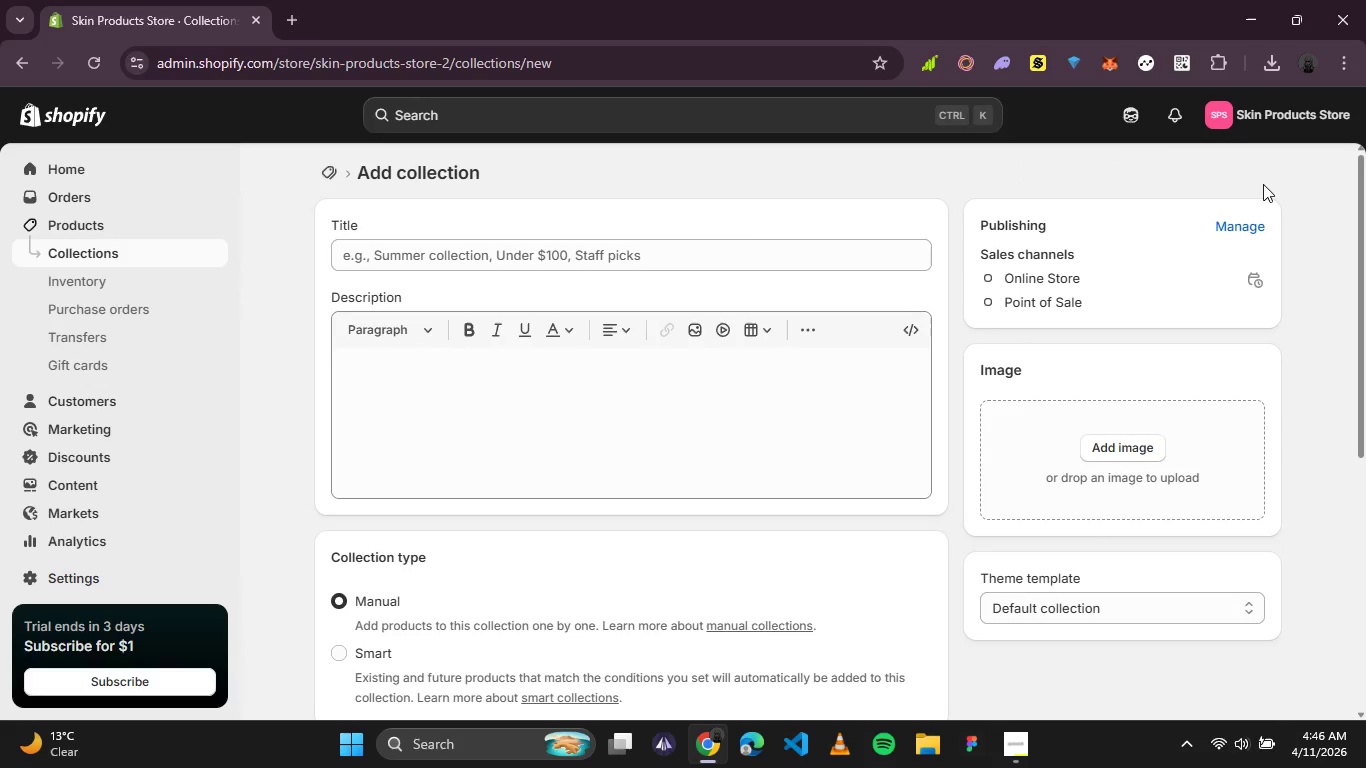 
left_click([567, 246])
 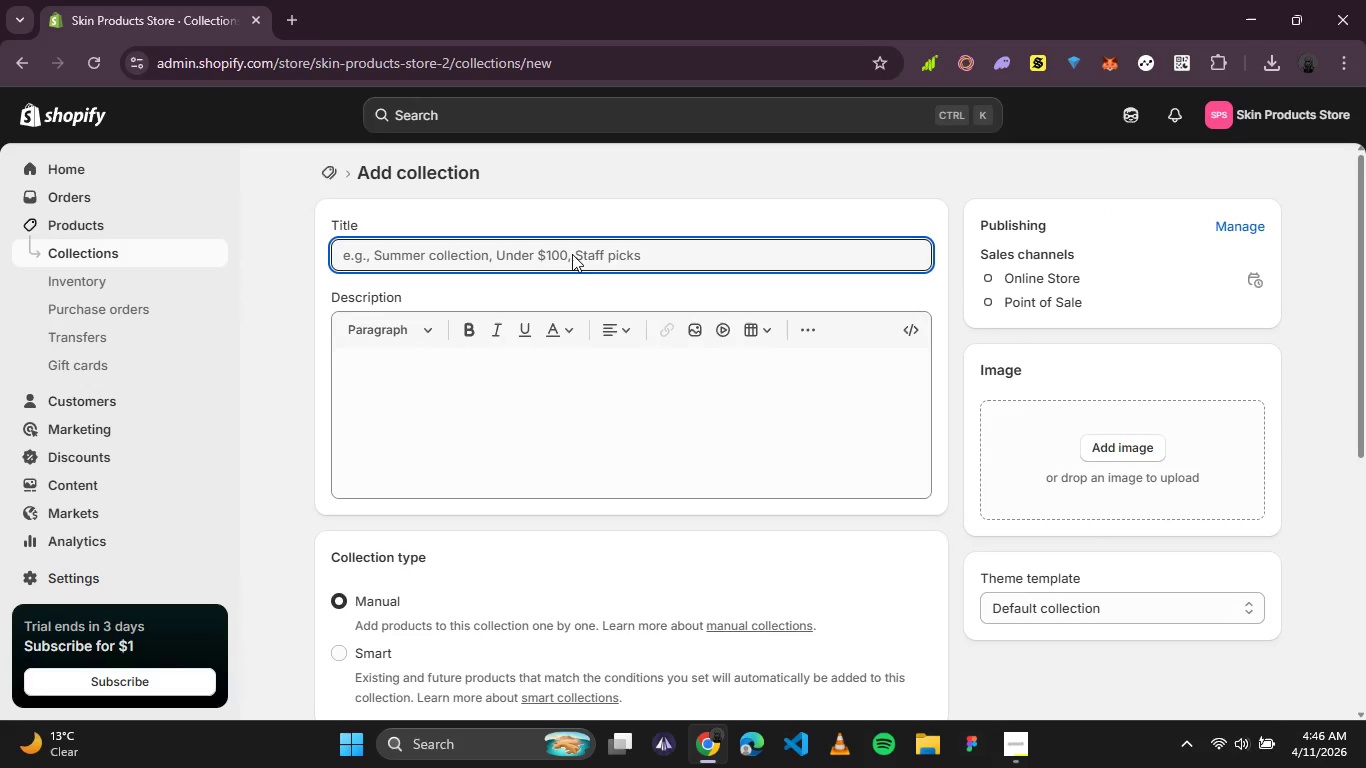 
type(Body)
 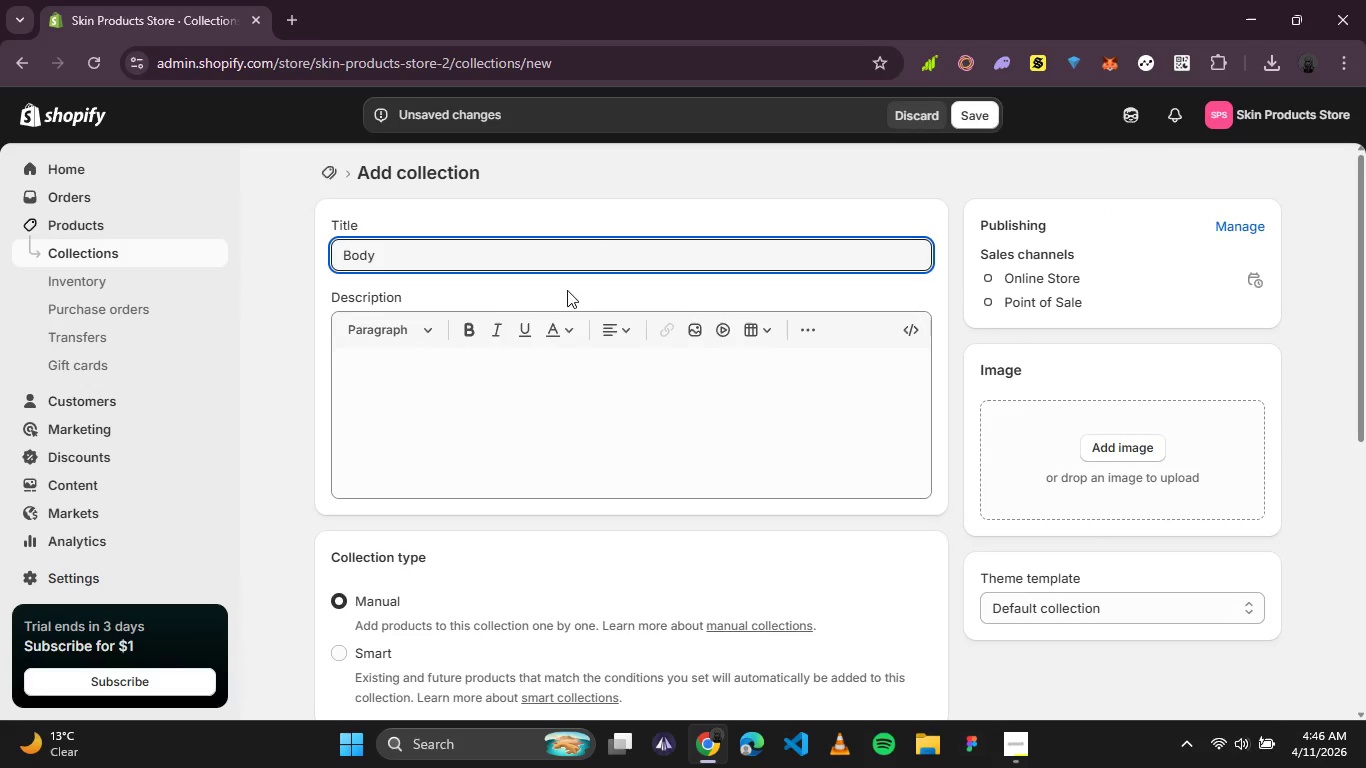 
left_click([479, 383])
 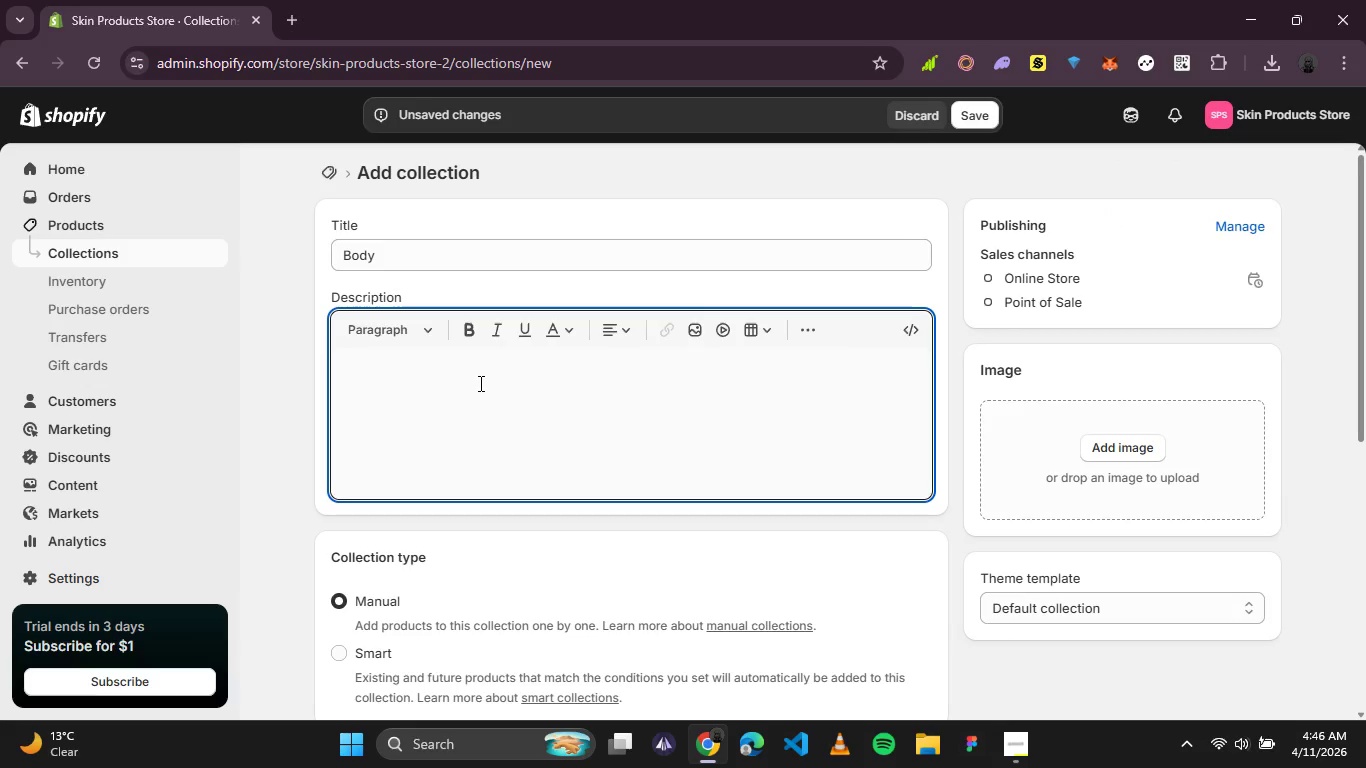 
type(A selection of Nourishing body balms made to moisturizs)
key(Backspace)
type(es and protect your skin naturally.)
 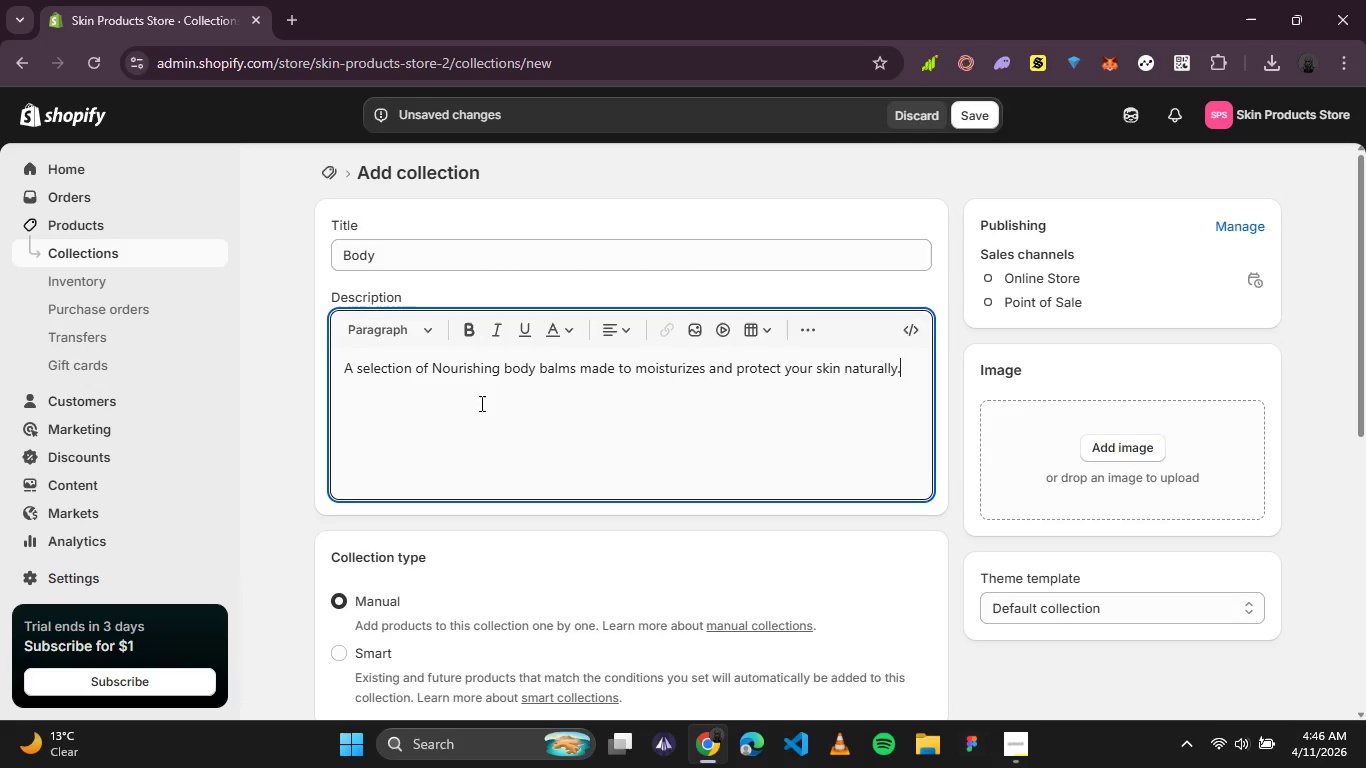 
scroll: coordinate [485, 451], scroll_direction: down, amount: 1.0
 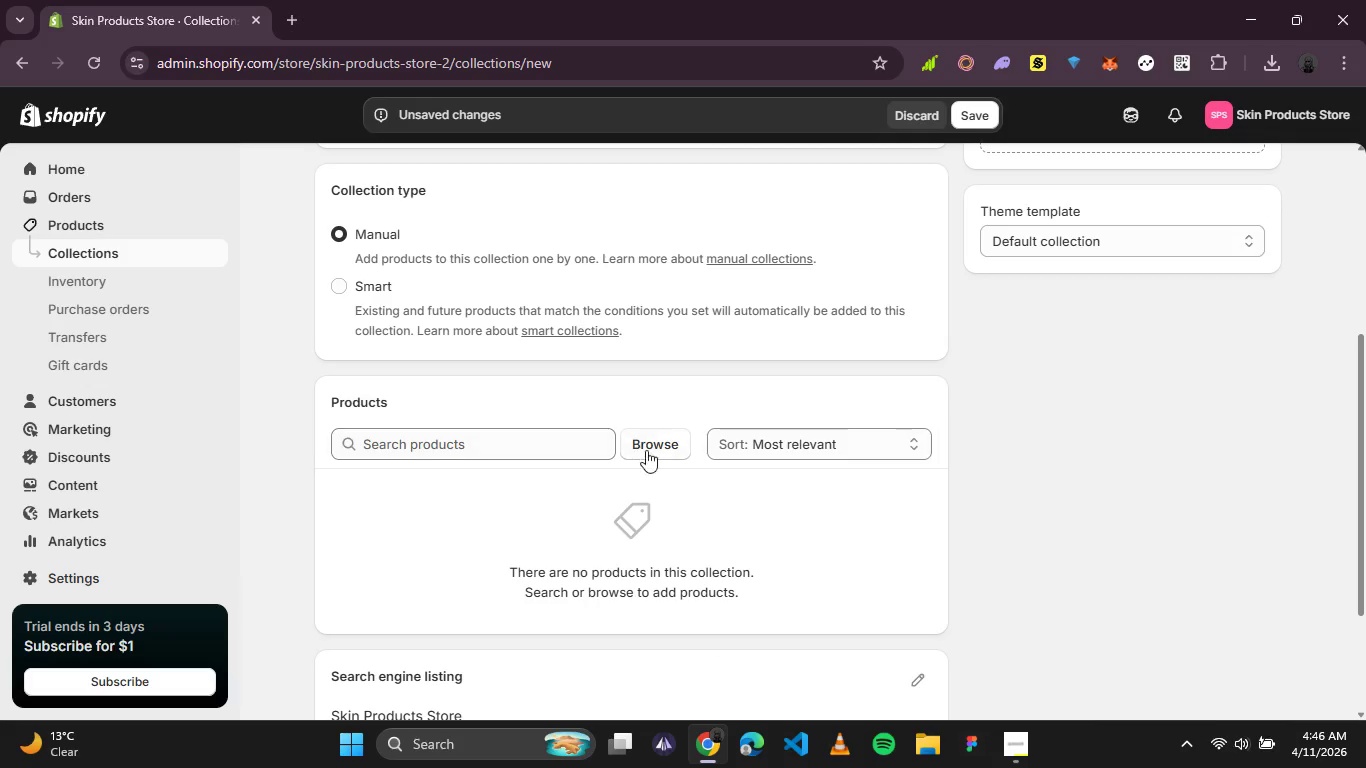 
left_click([649, 447])
 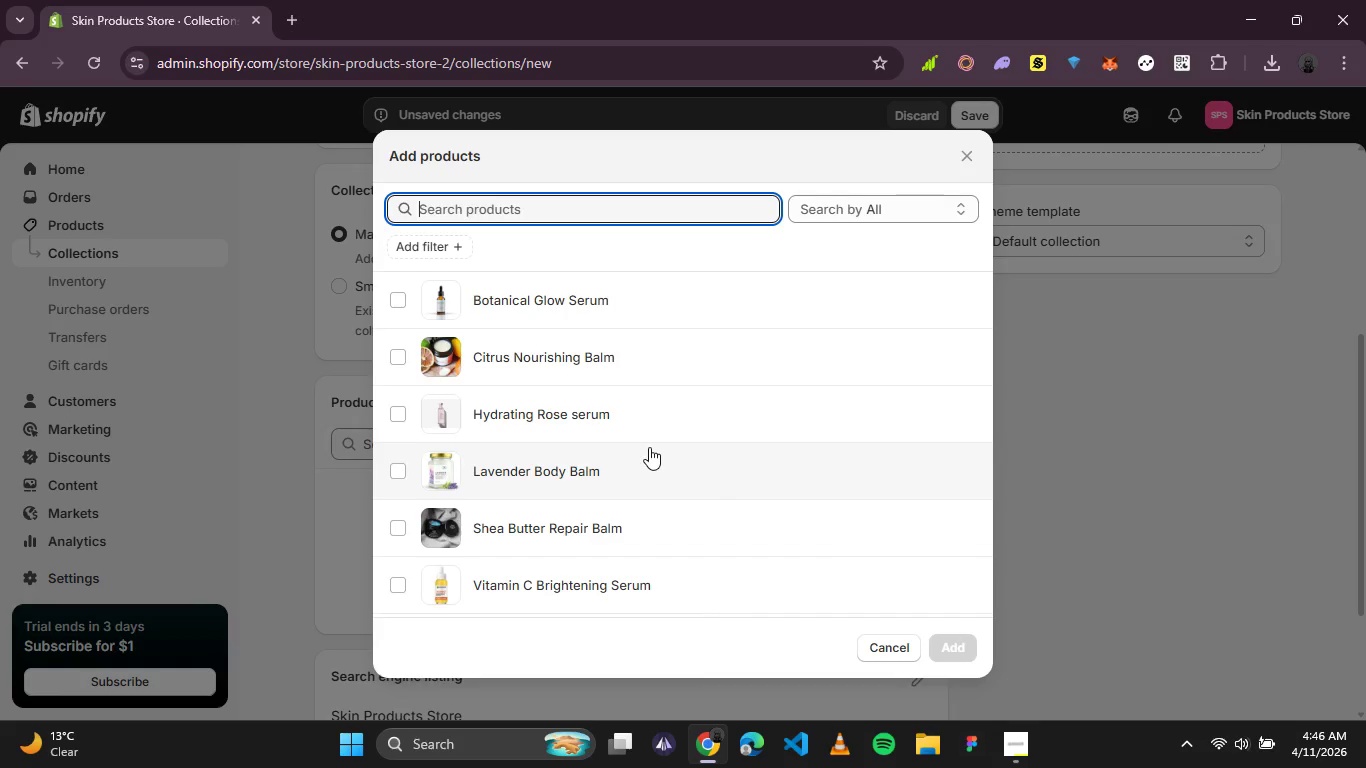 
left_click([595, 459])
 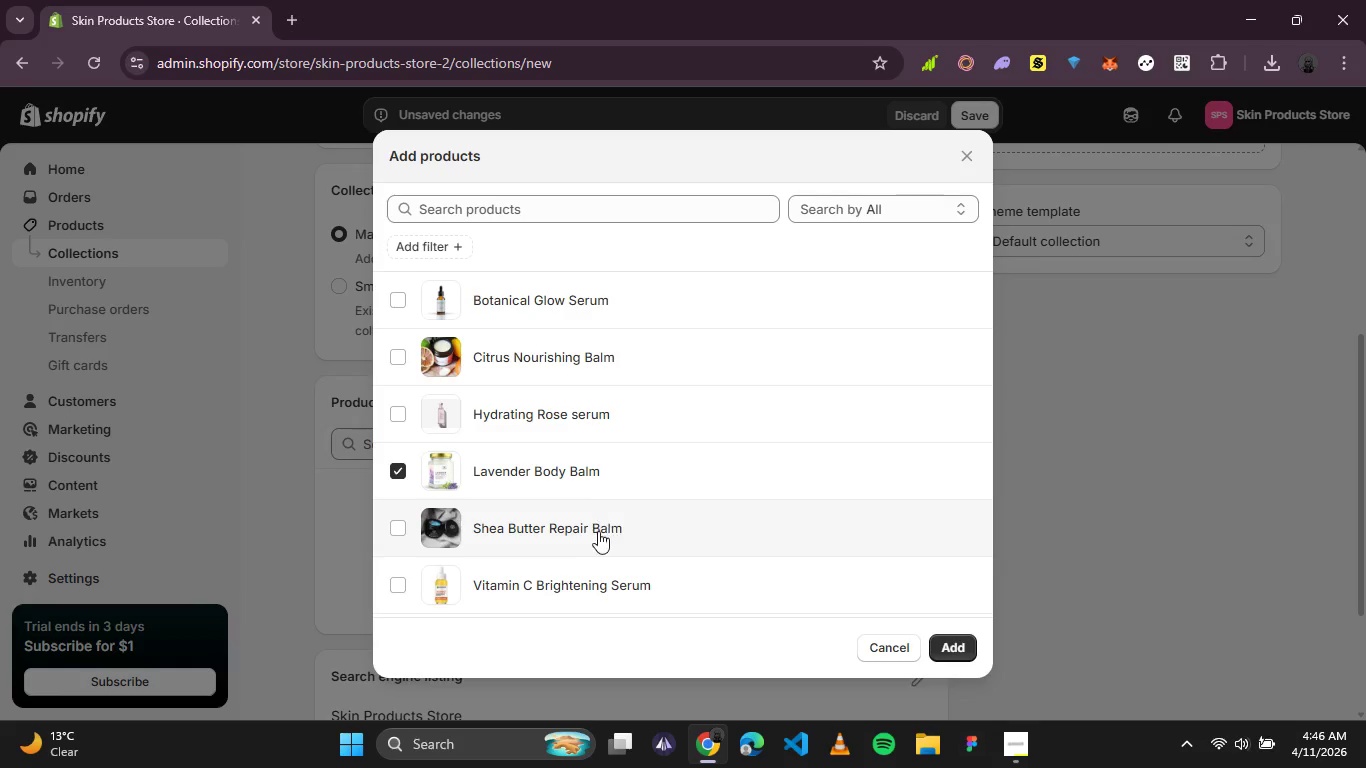 
left_click([593, 533])
 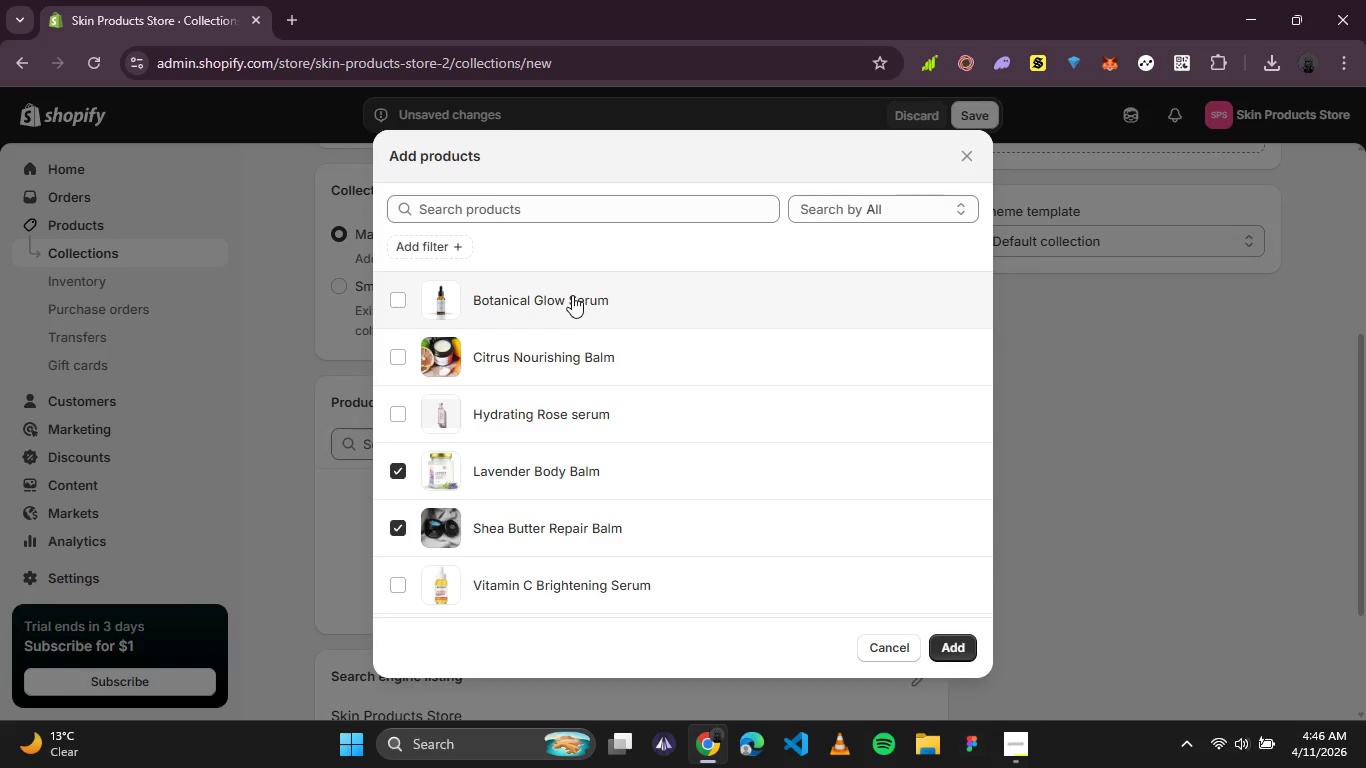 
left_click([556, 343])
 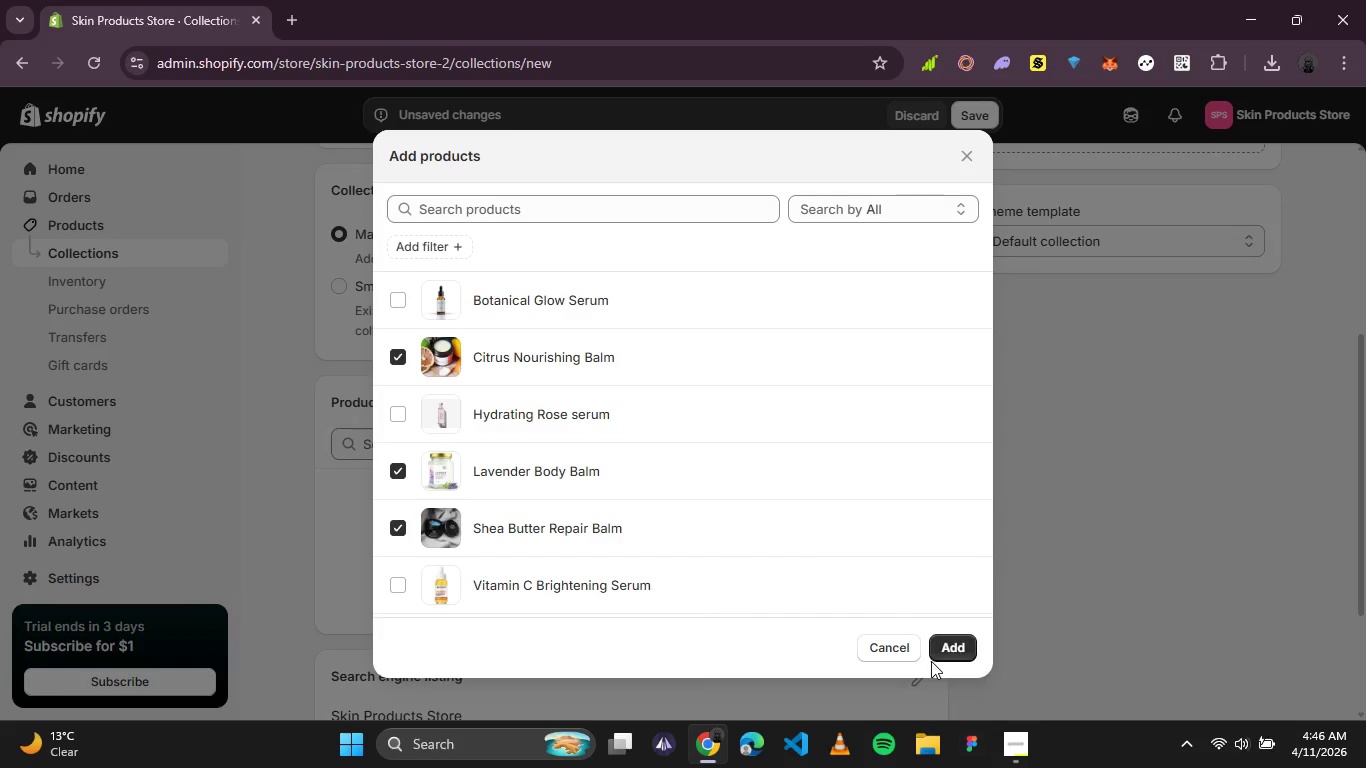 
left_click([941, 650])
 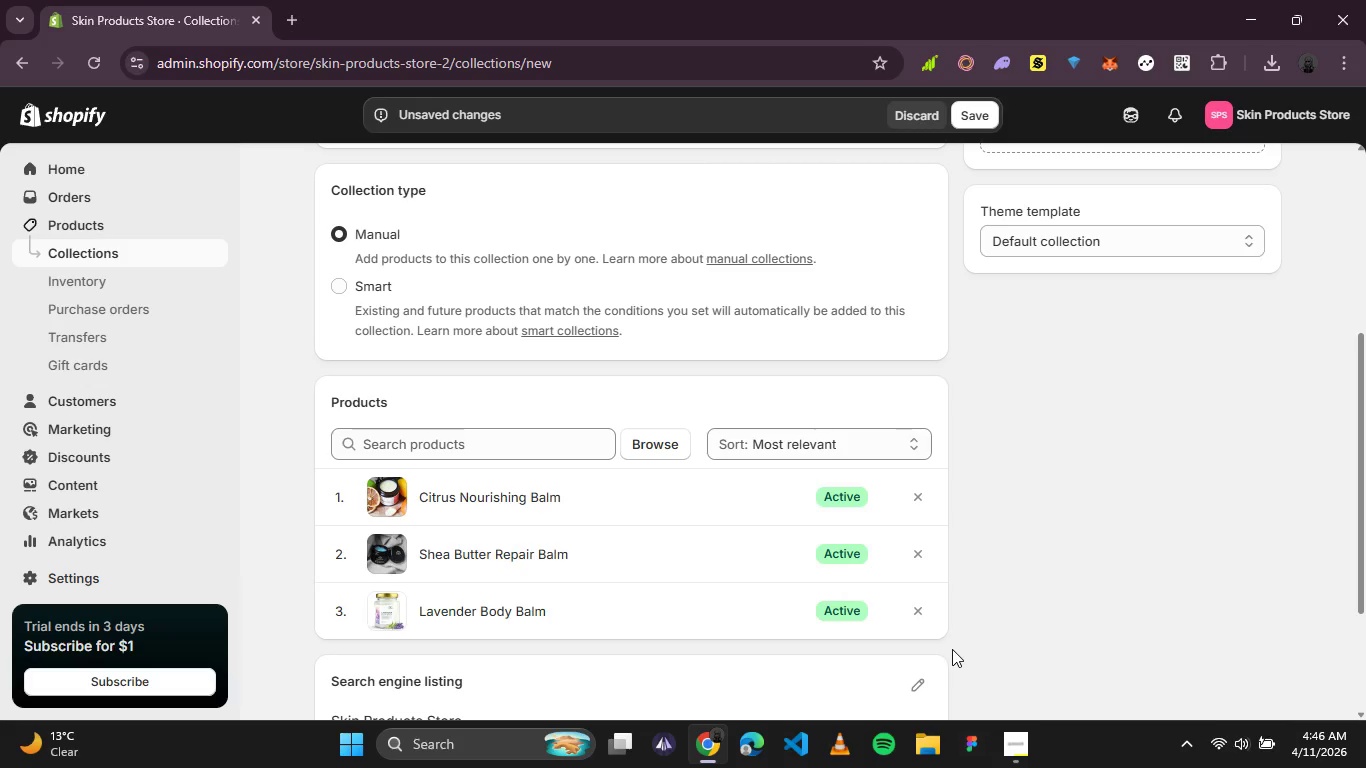 
wait(8.17)
 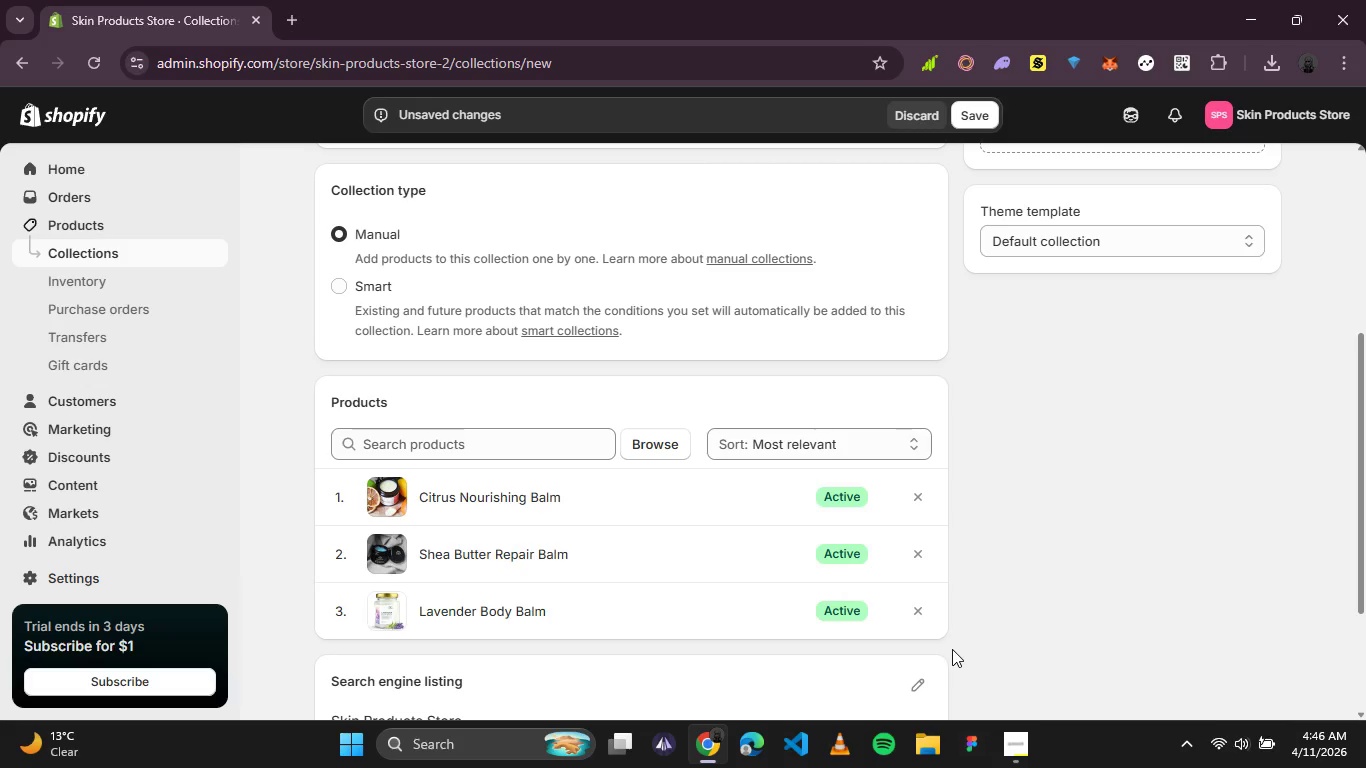 
left_click([1244, 241])
 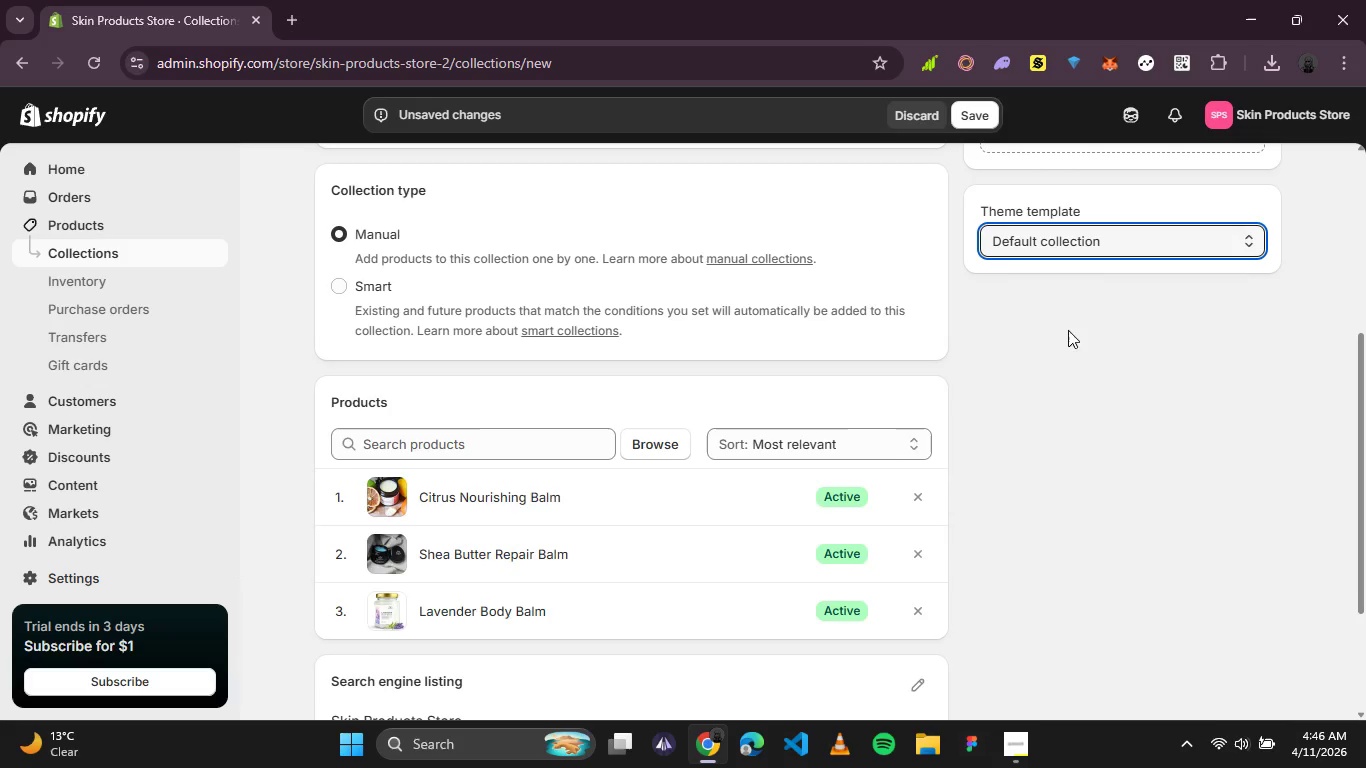 
scroll: coordinate [1054, 345], scroll_direction: down, amount: 1.0
 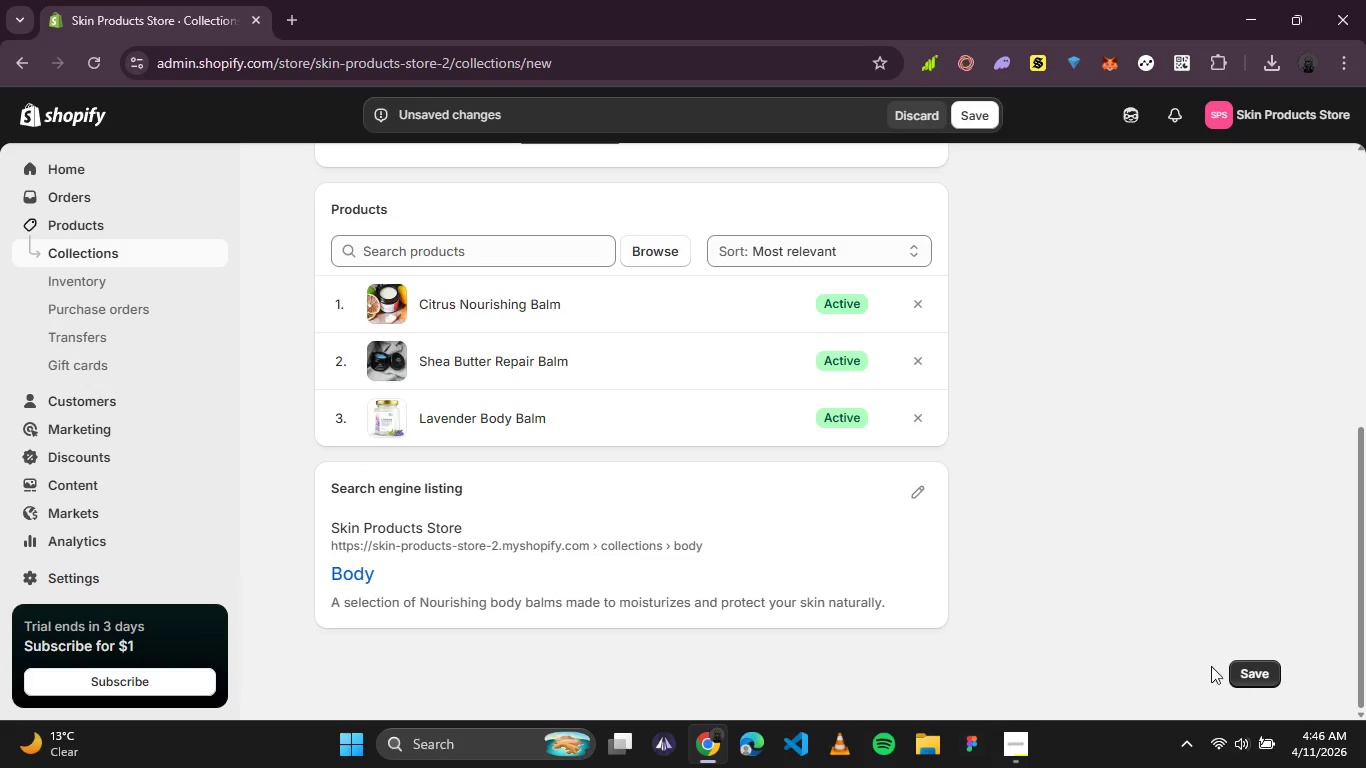 
left_click([1238, 676])
 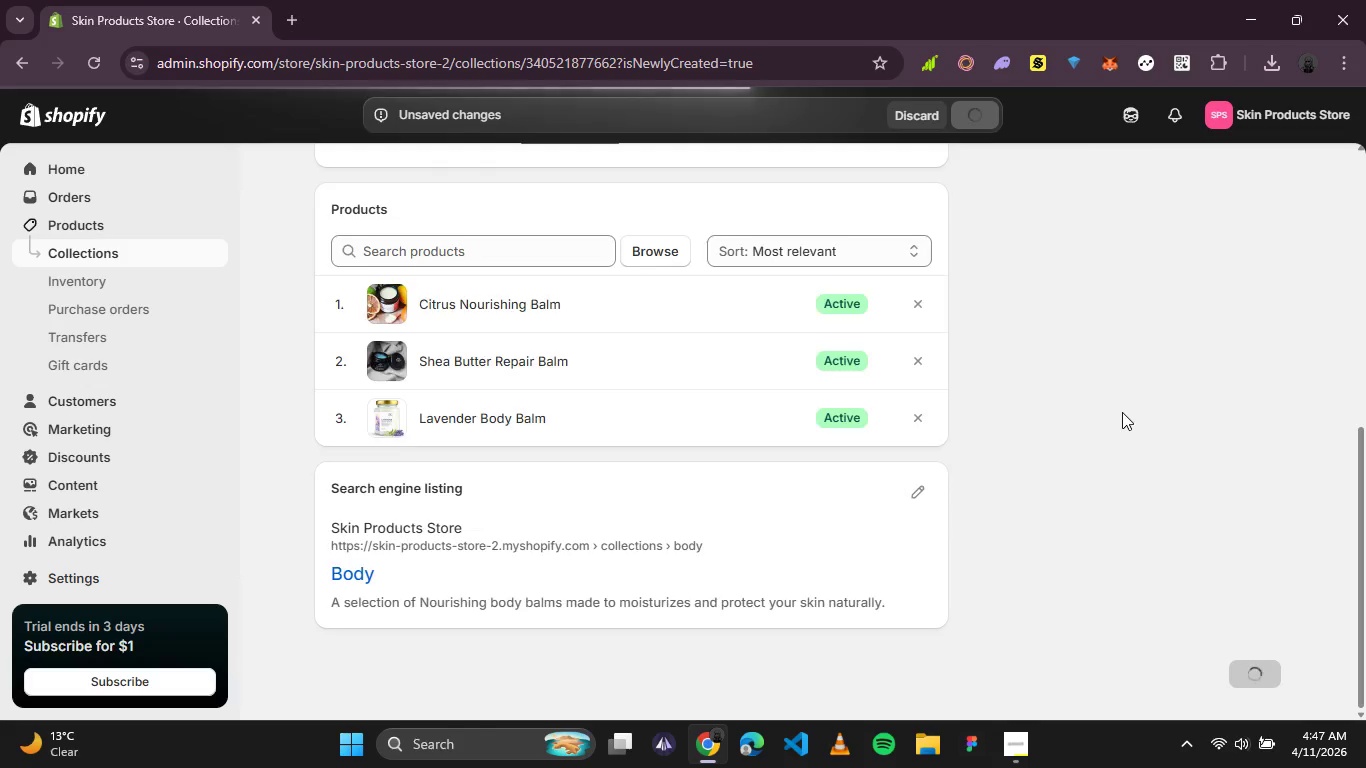 
wait(9.23)
 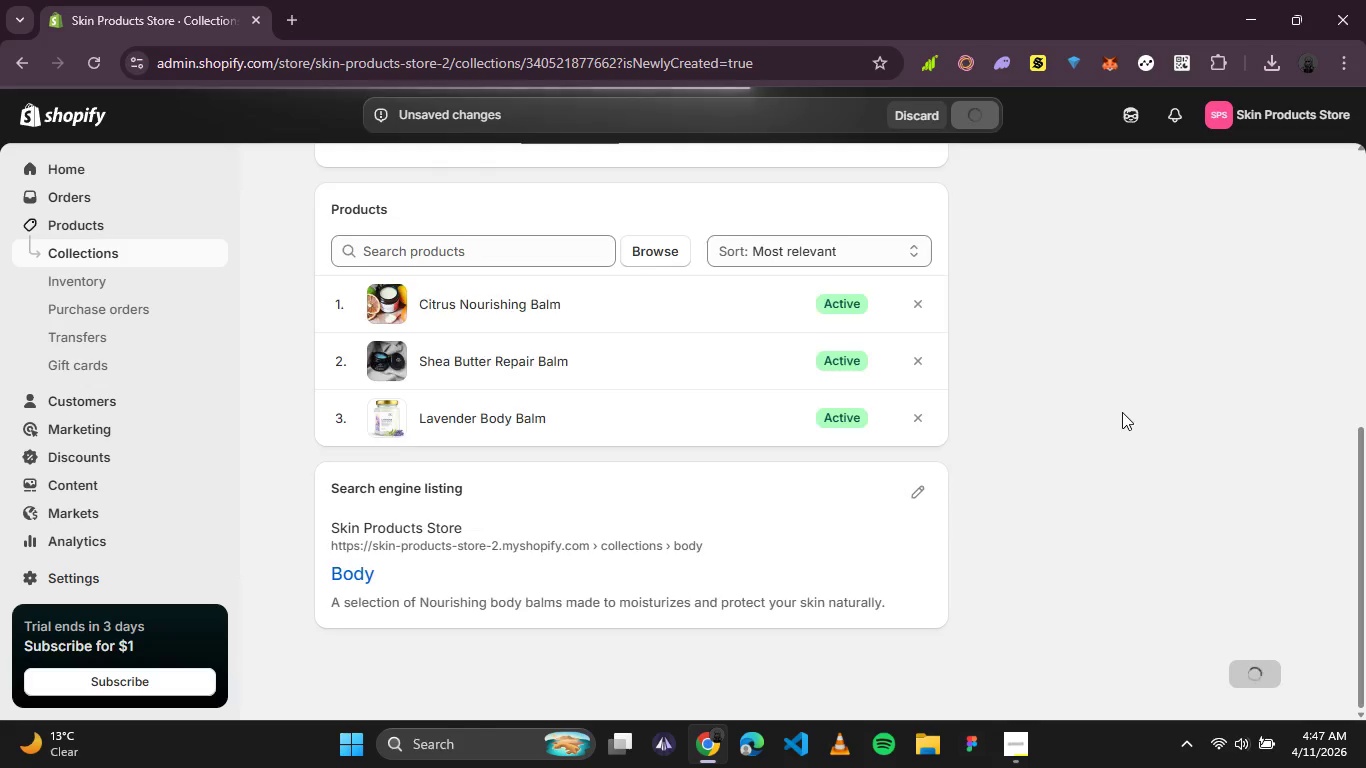 
scroll: coordinate [151, 452], scroll_direction: down, amount: 2.0
 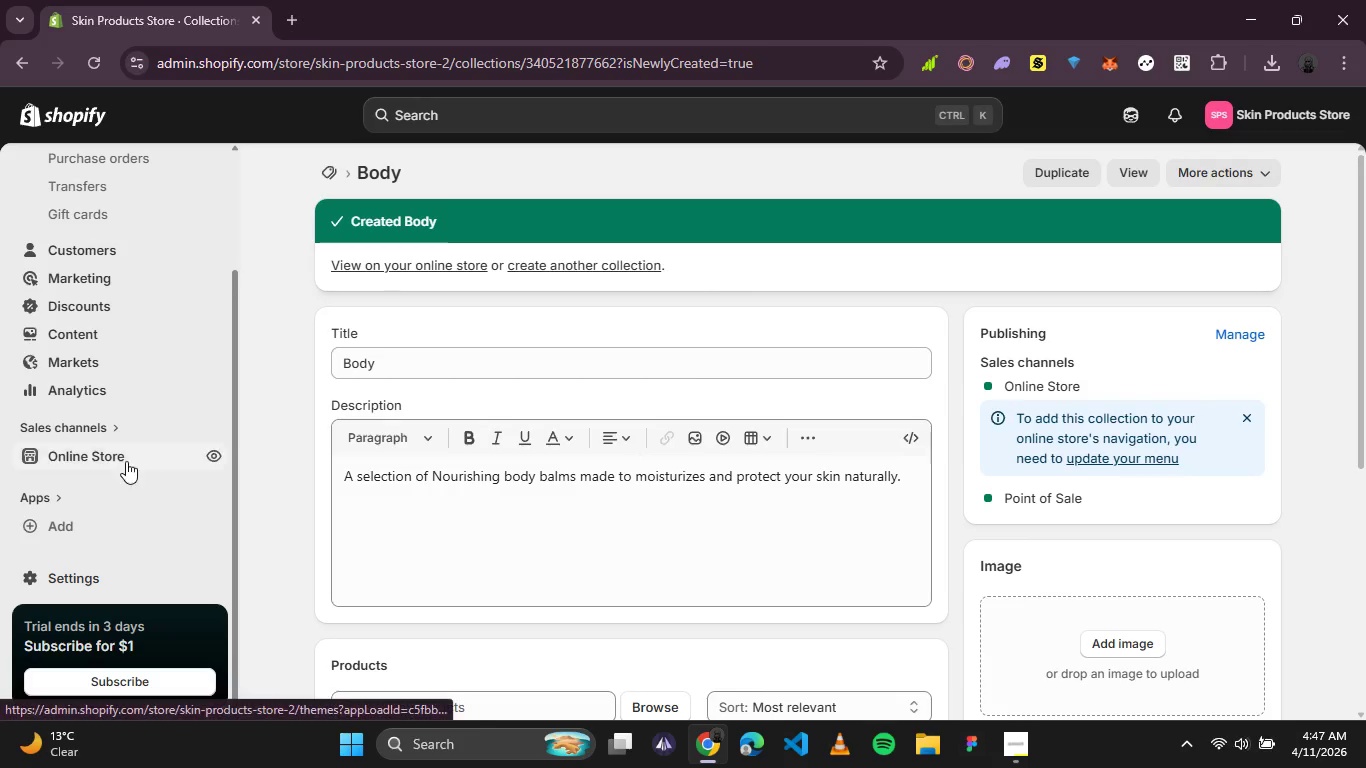 
left_click([126, 461])
 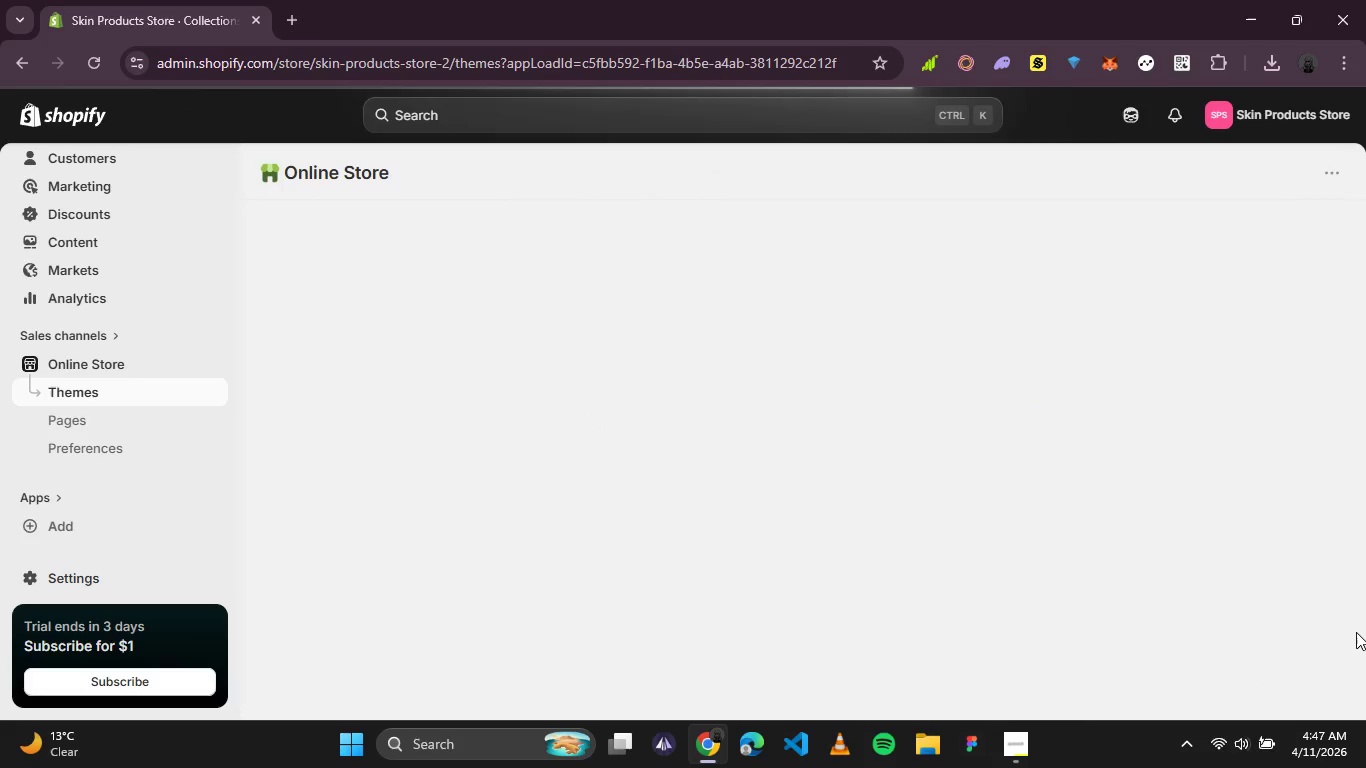 
wait(5.22)
 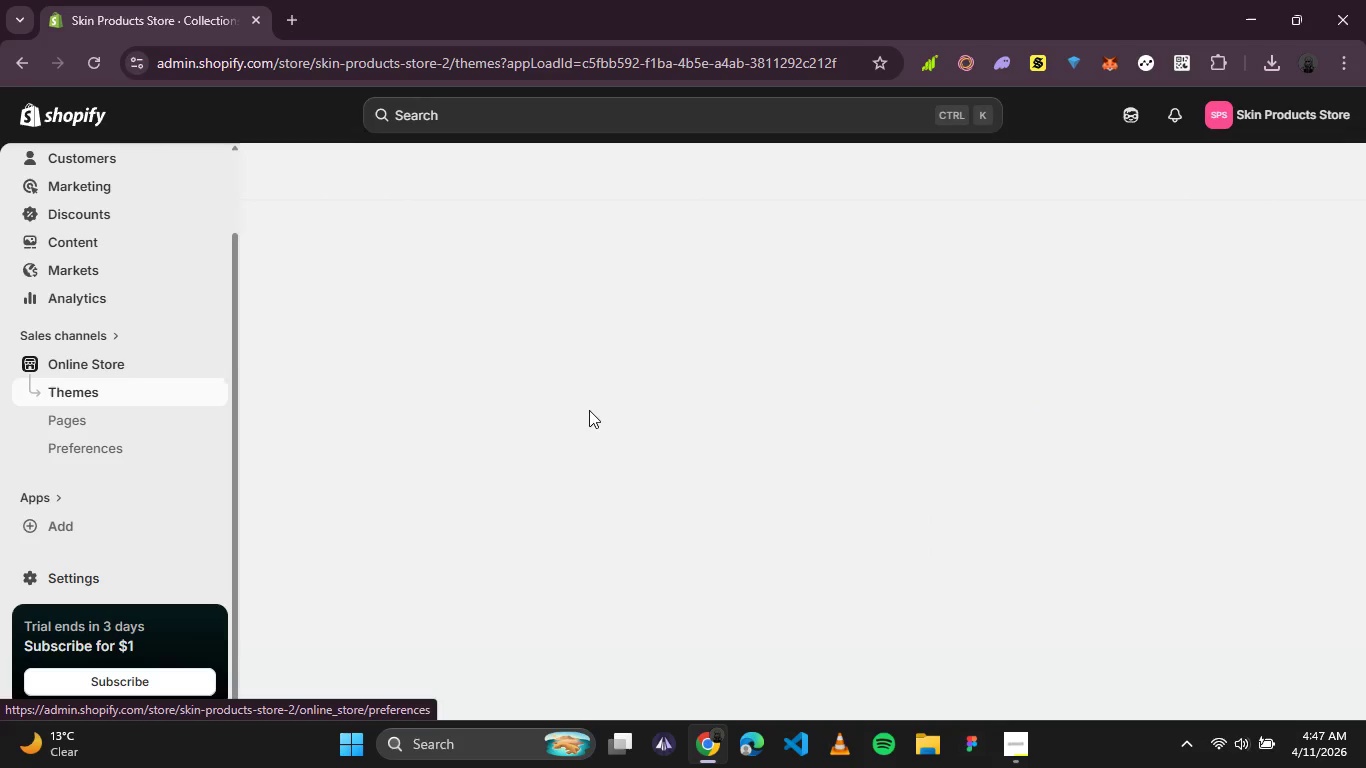 
mouse_move([663, 286])
 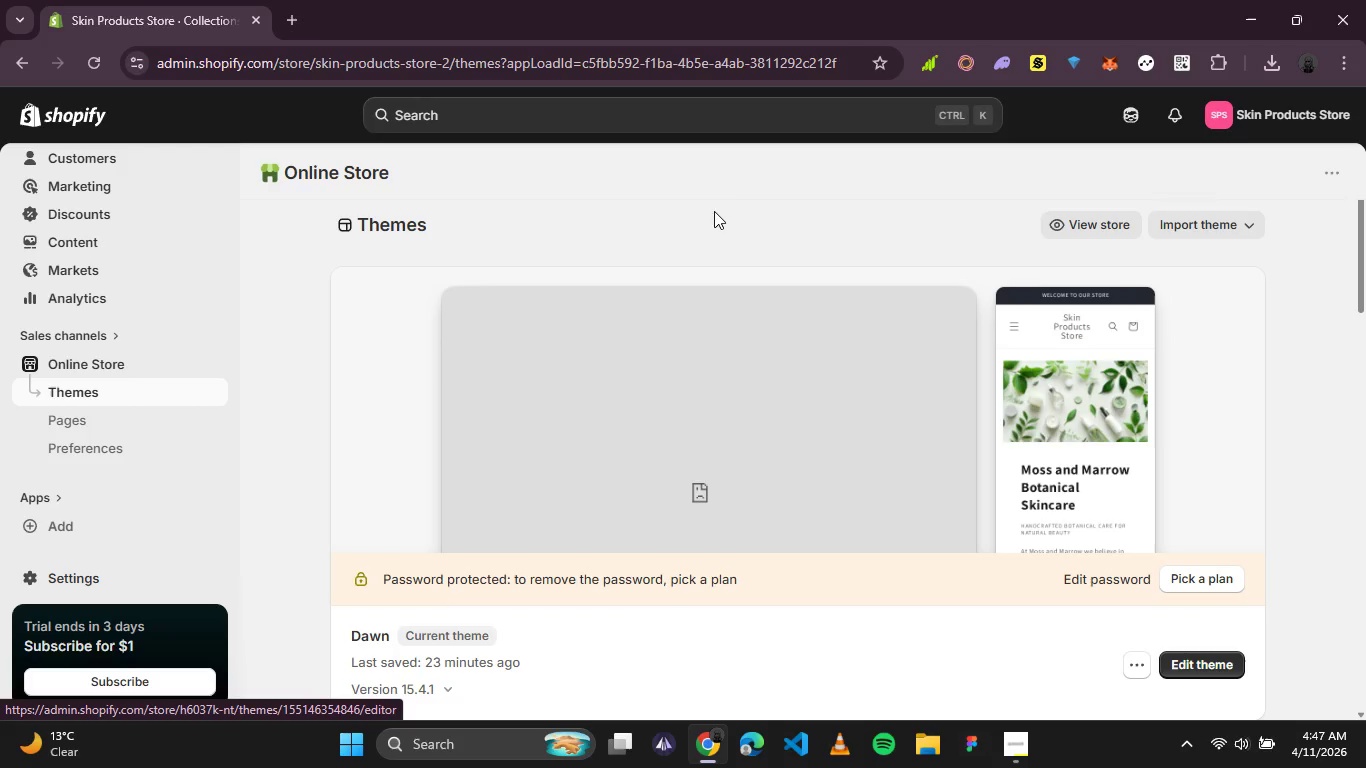 
mouse_move([749, 216])
 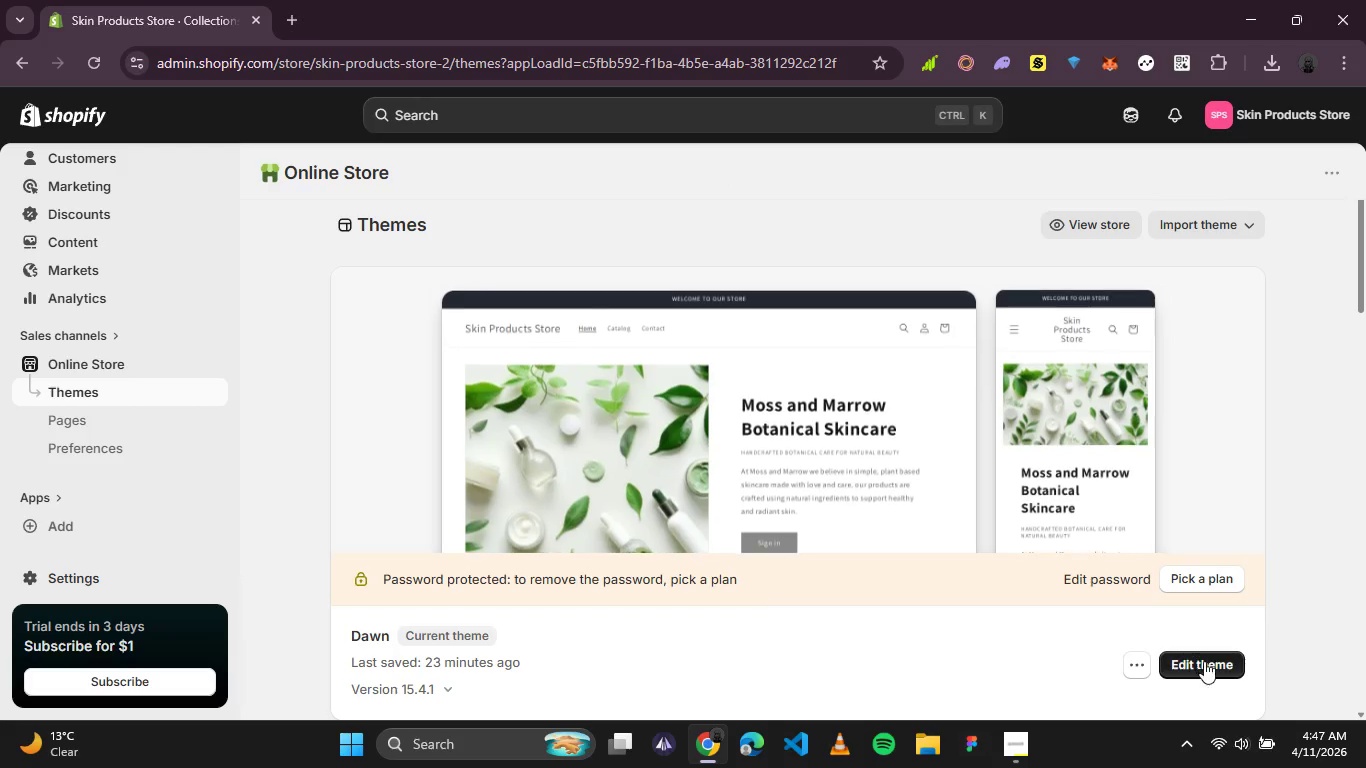 
left_click([1205, 671])
 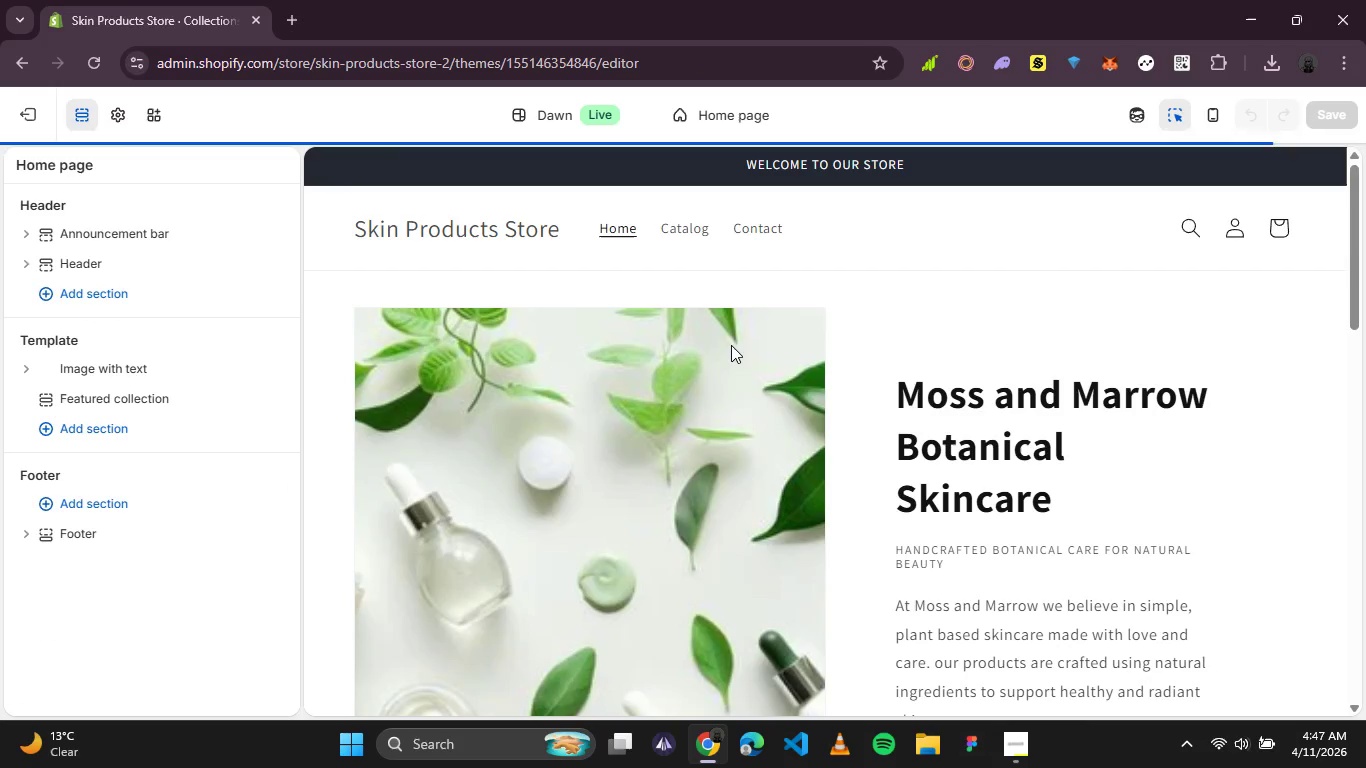 
wait(5.89)
 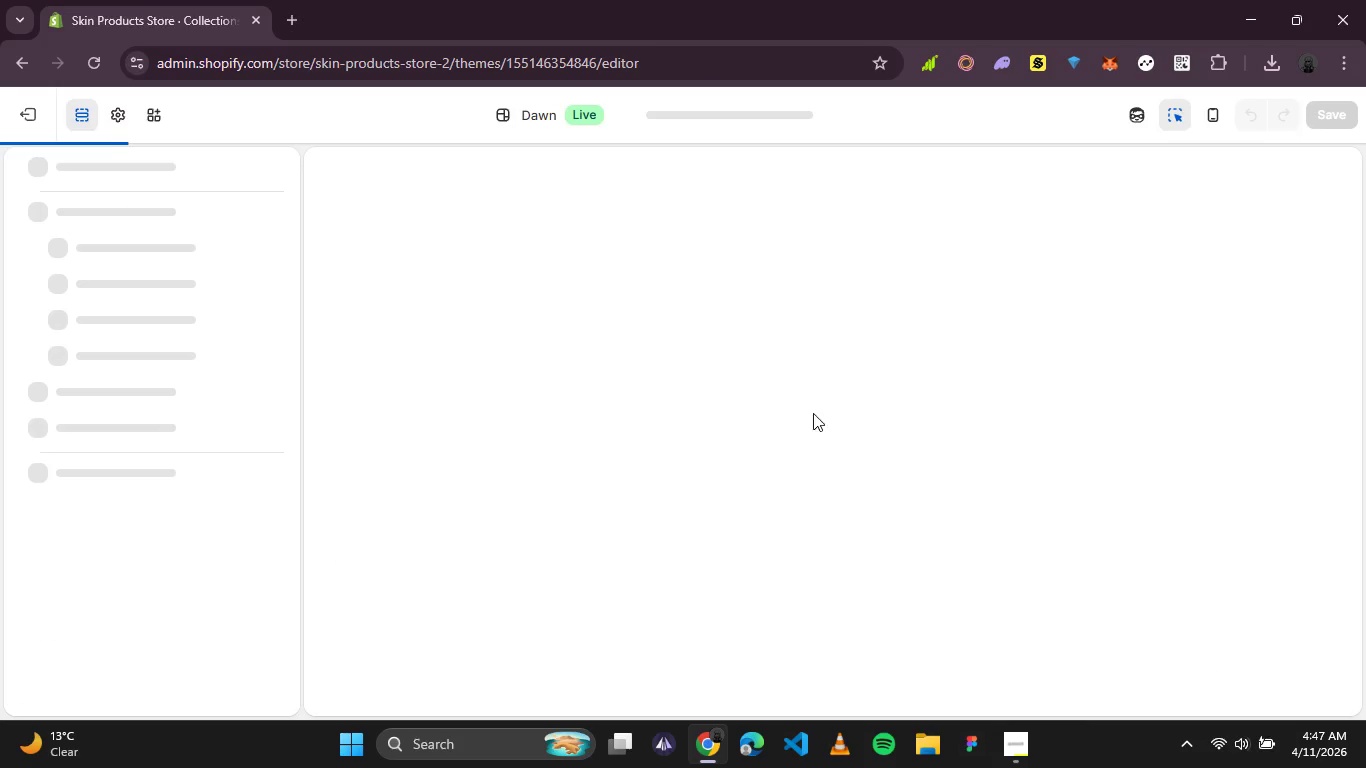 
scroll: coordinate [854, 236], scroll_direction: down, amount: 3.0
 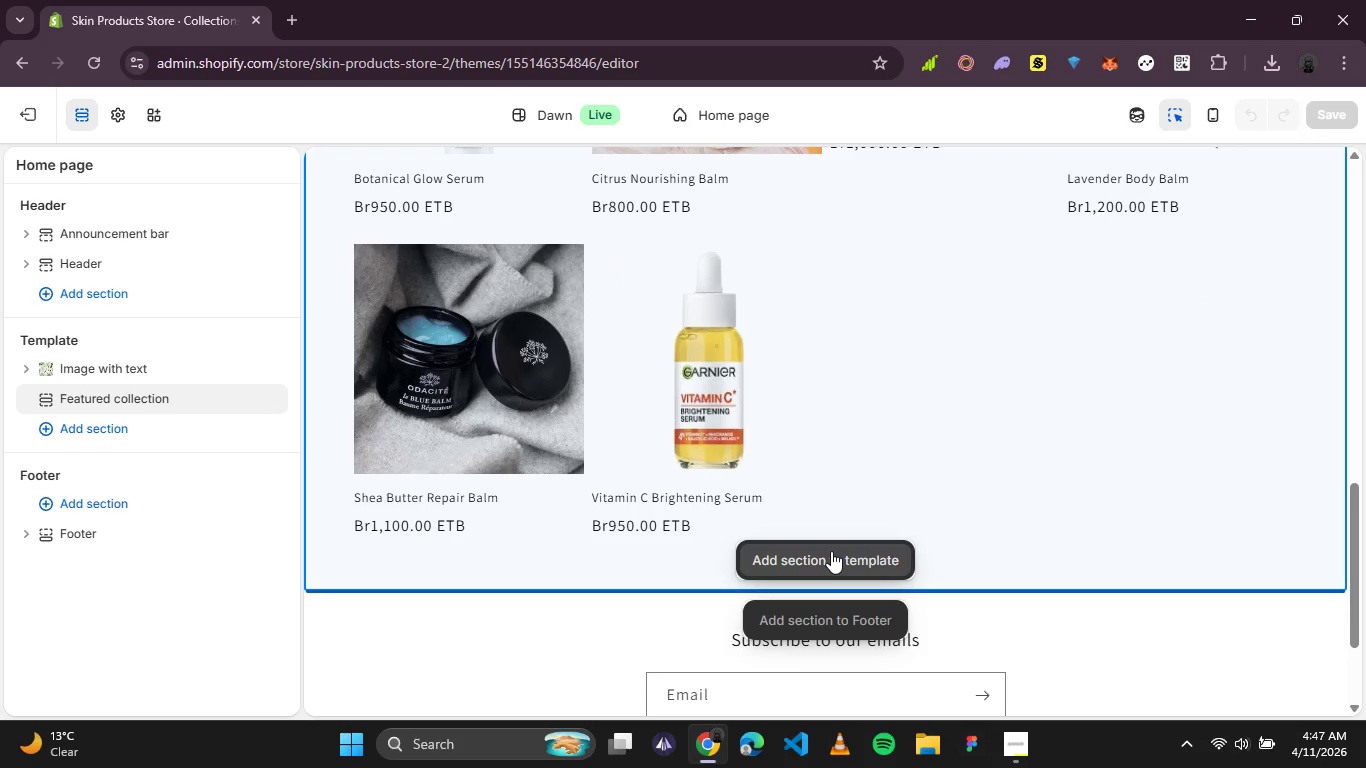 
wait(5.14)
 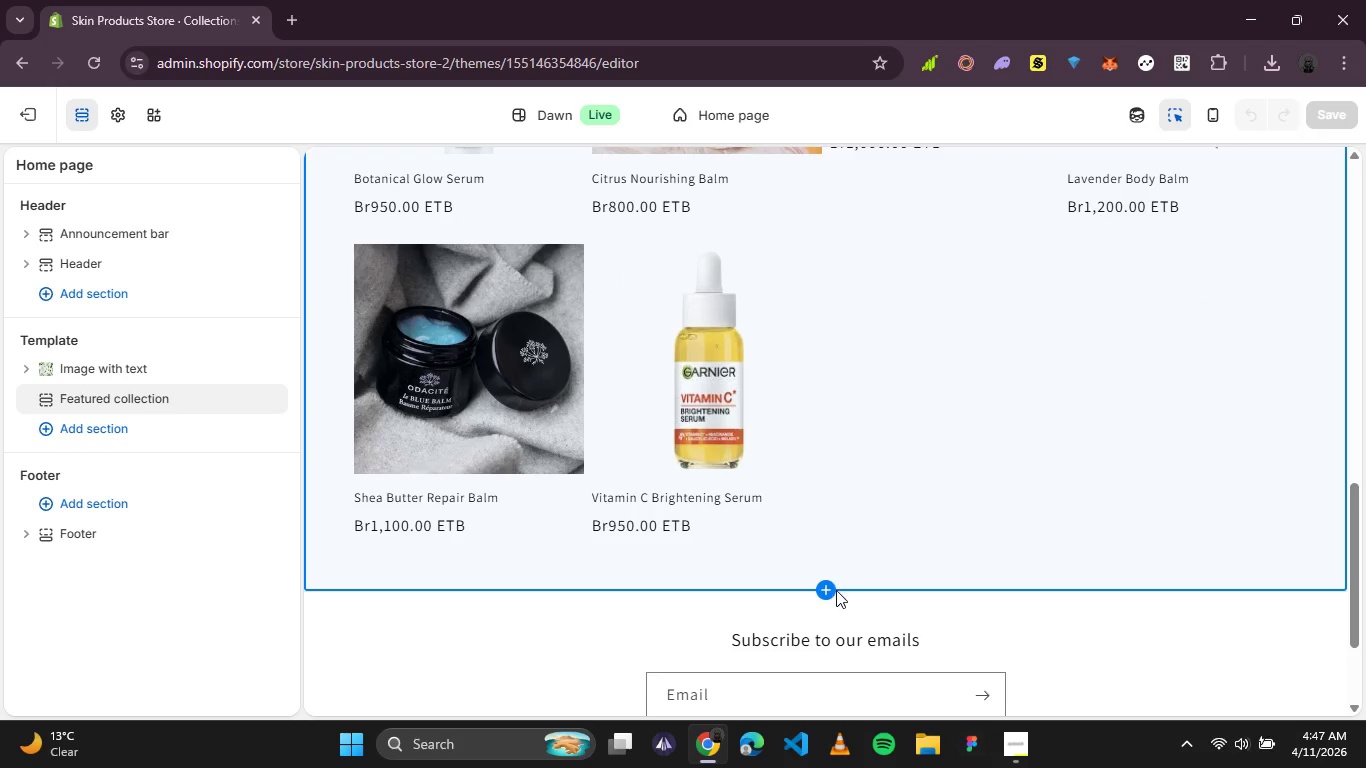 
left_click([831, 551])
 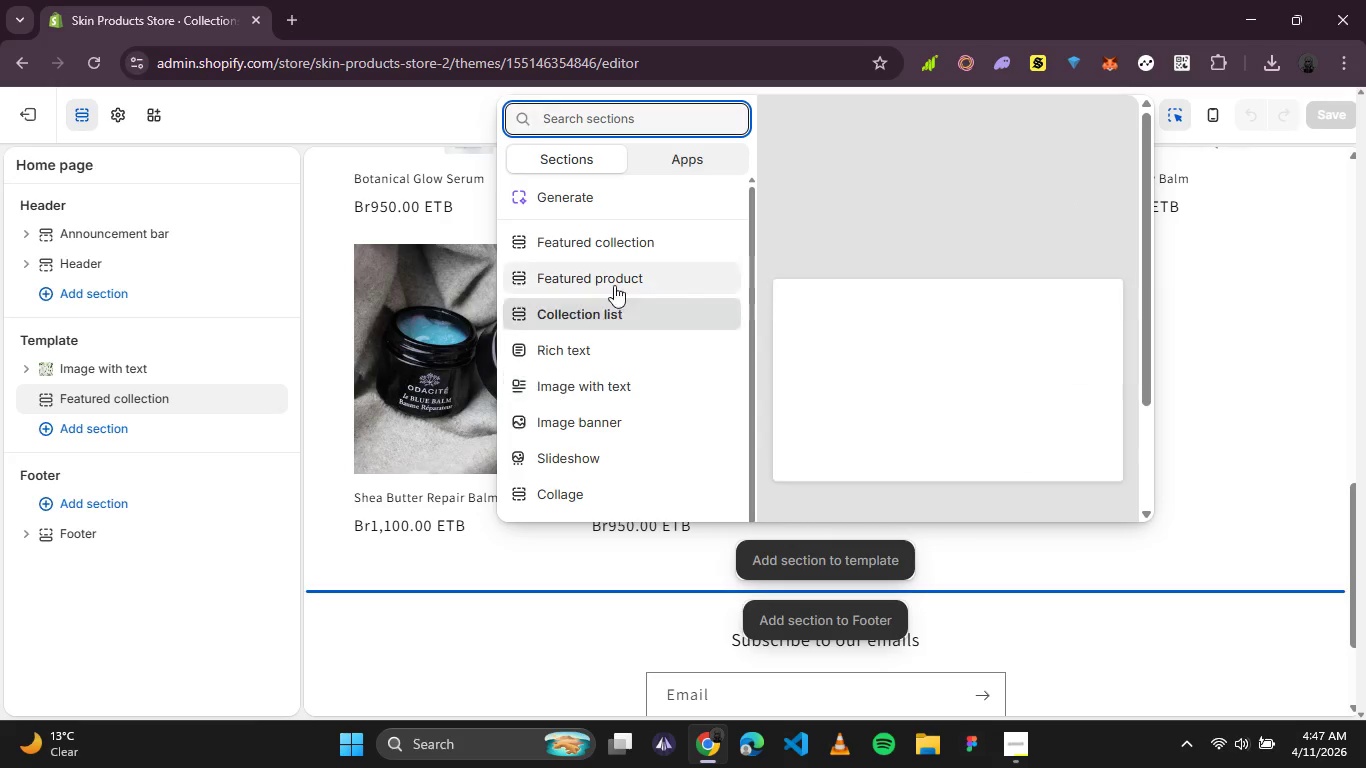 
left_click([607, 251])
 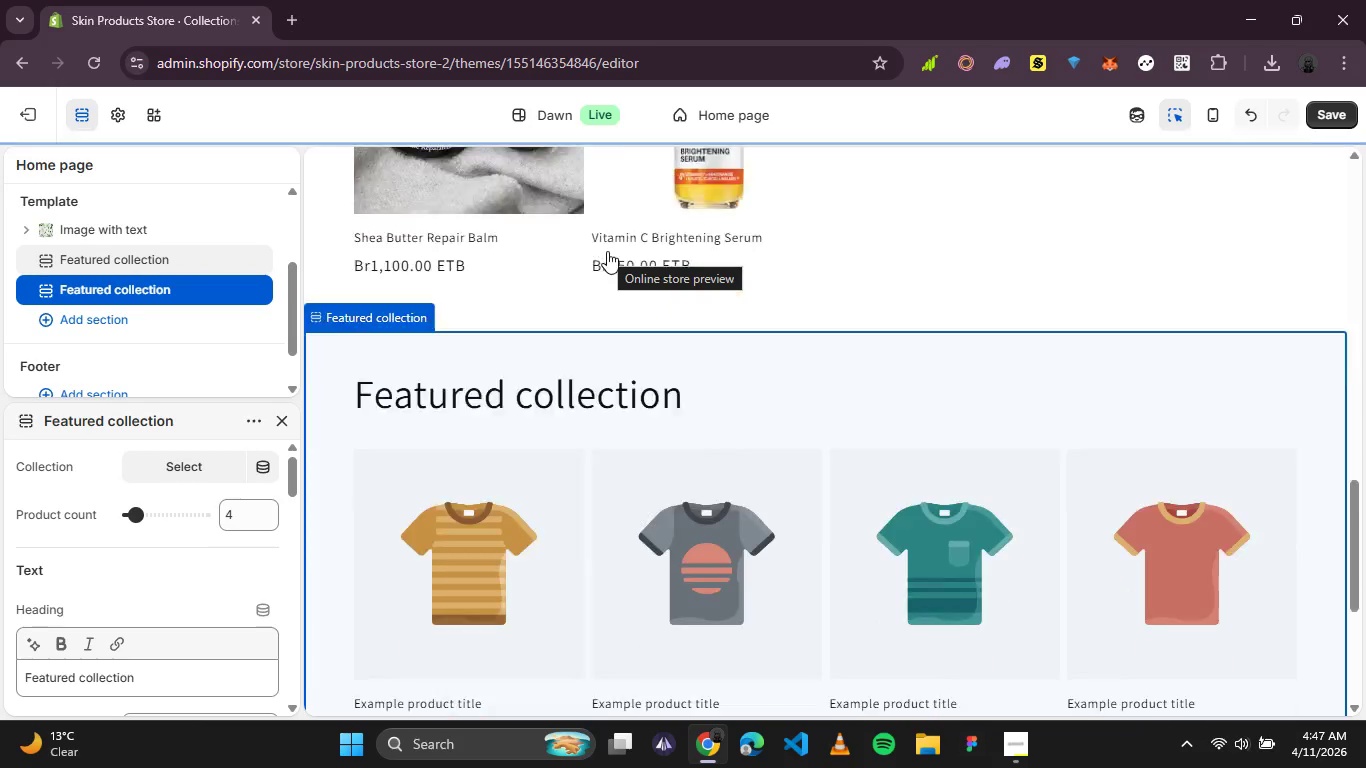 
scroll: coordinate [609, 274], scroll_direction: up, amount: 3.0
 